 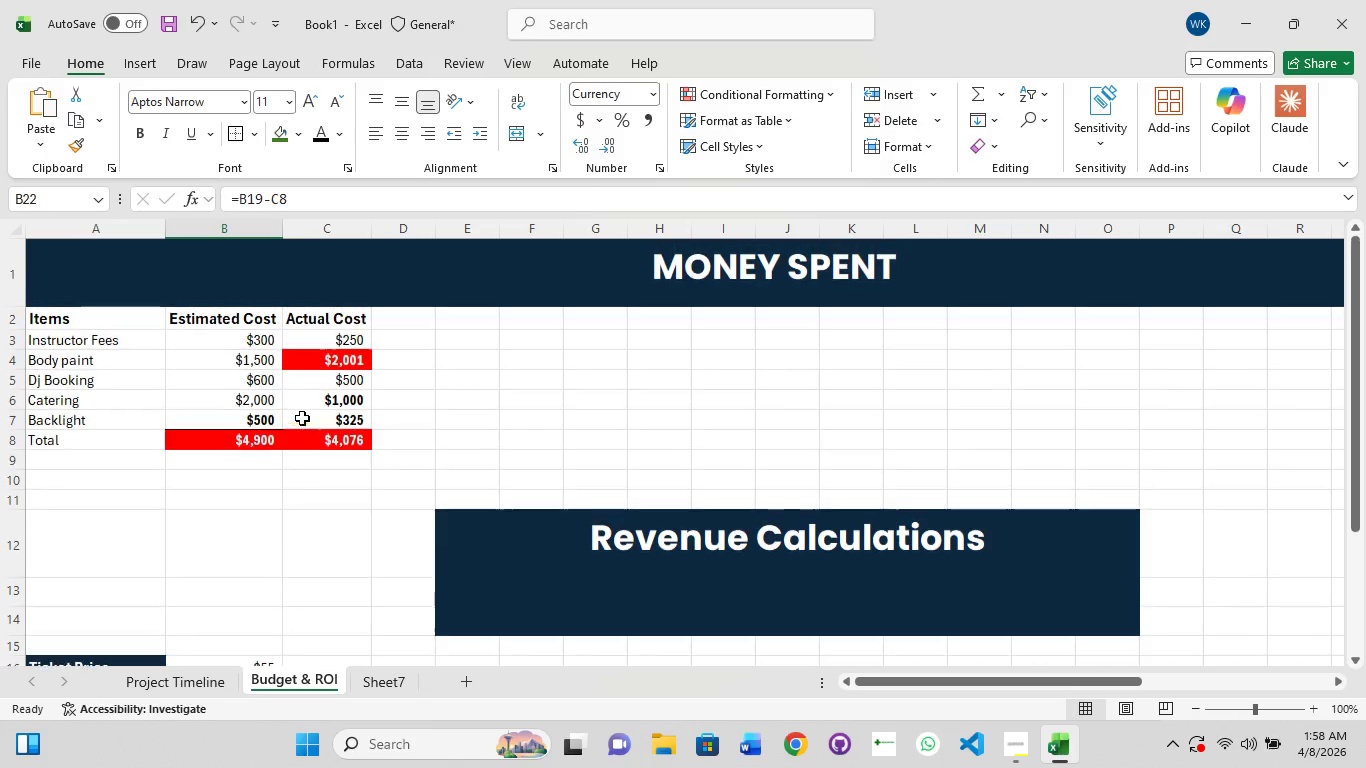 
scroll: coordinate [312, 412], scroll_direction: down, amount: 1.0
 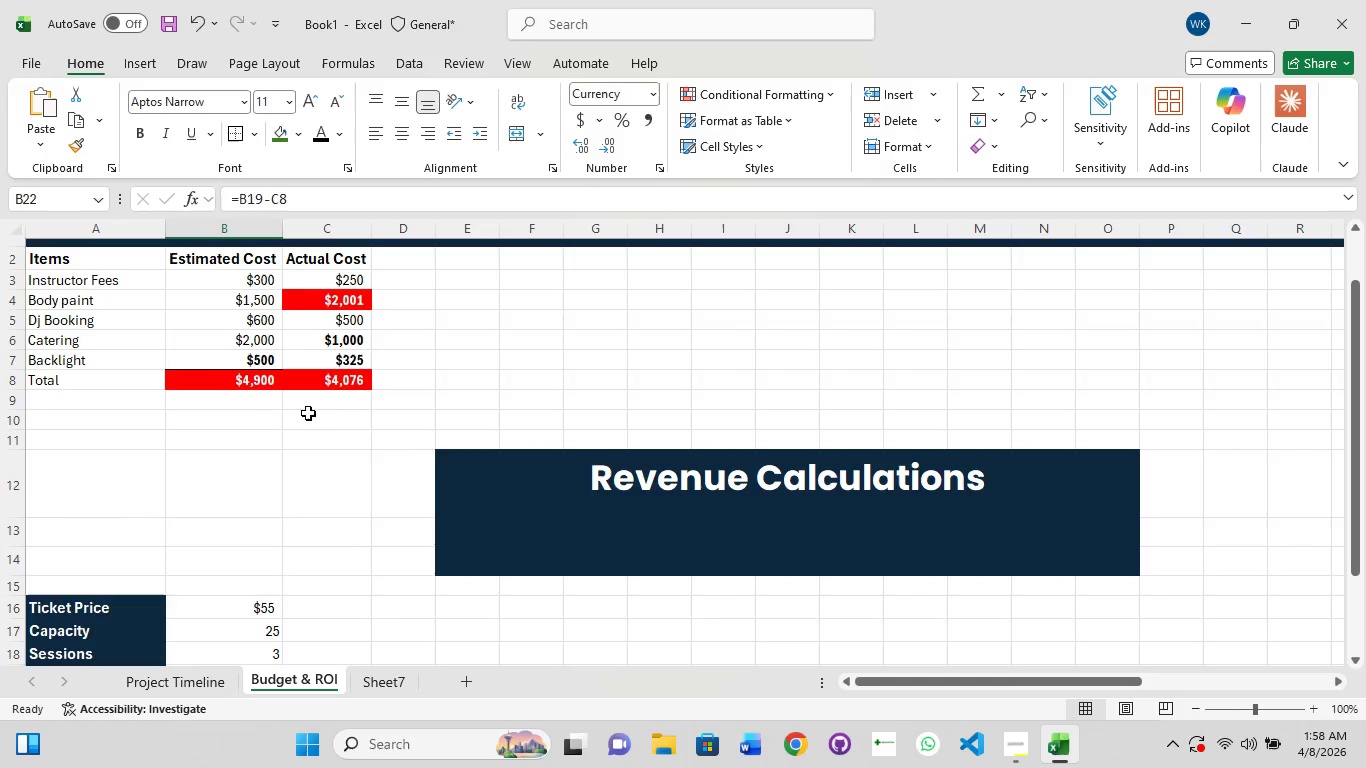 
left_click([98, 235])
 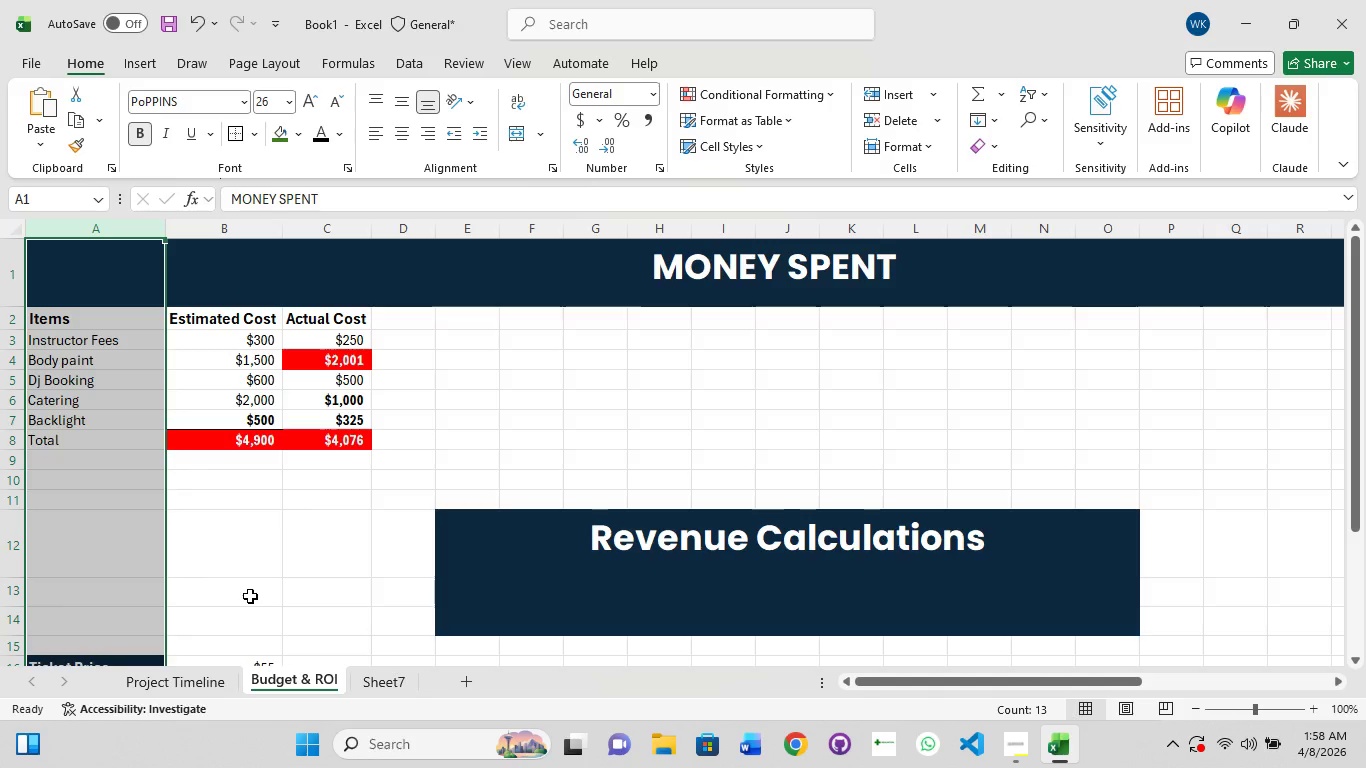 
left_click([190, 684])
 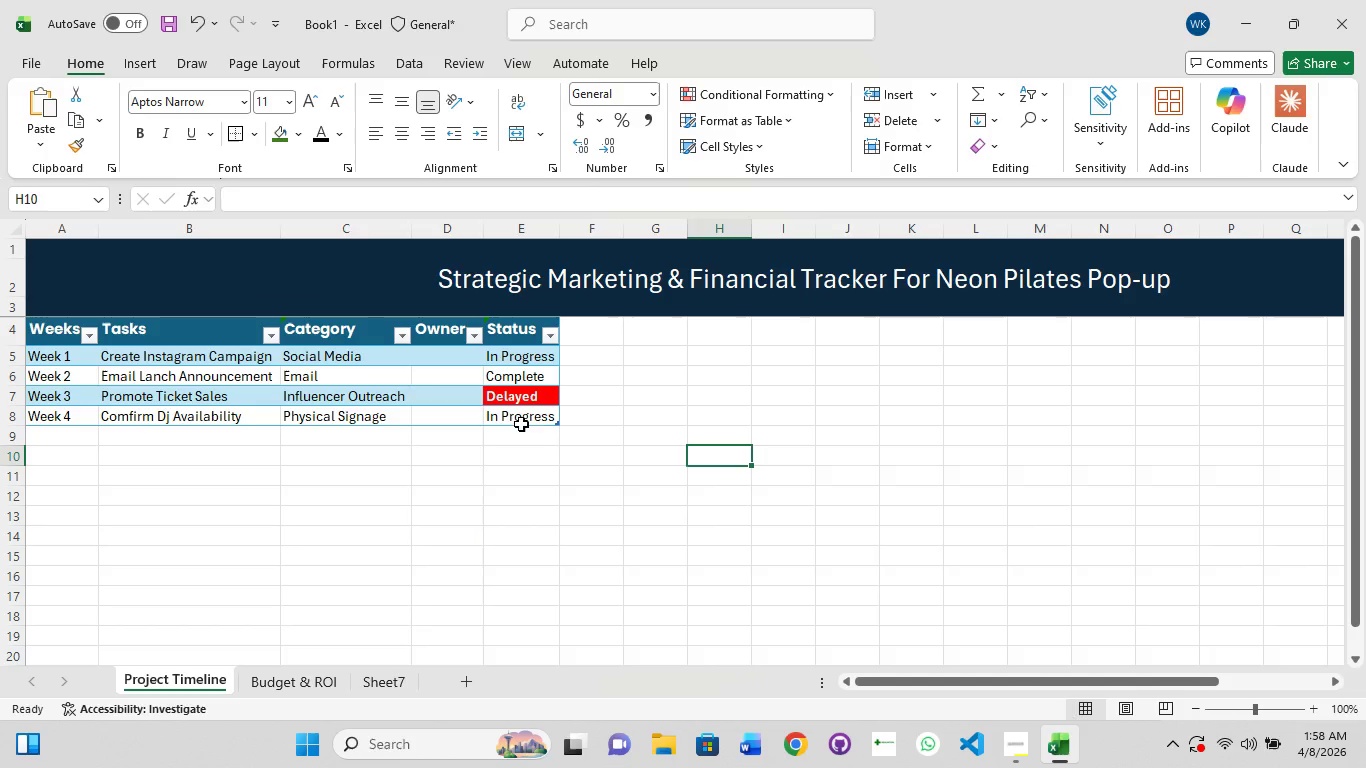 
left_click([517, 426])
 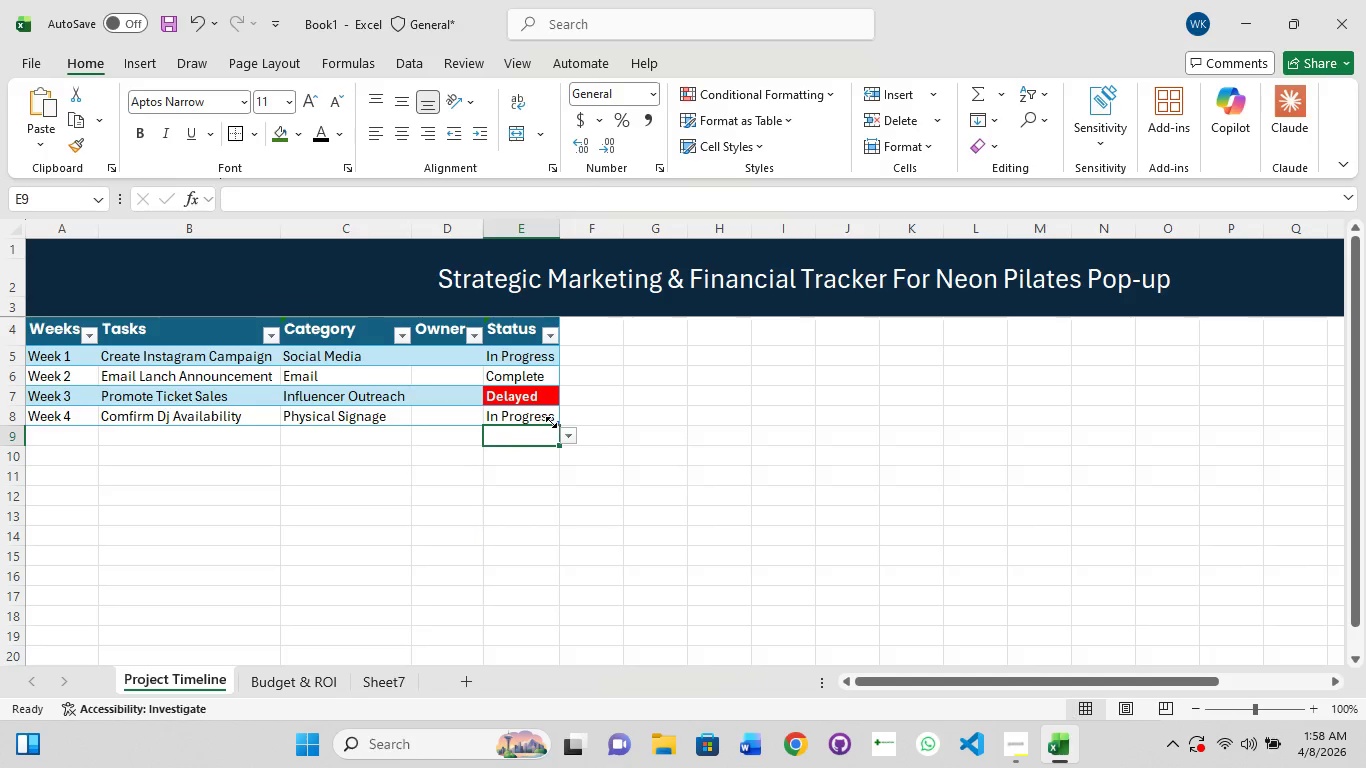 
left_click([553, 420])
 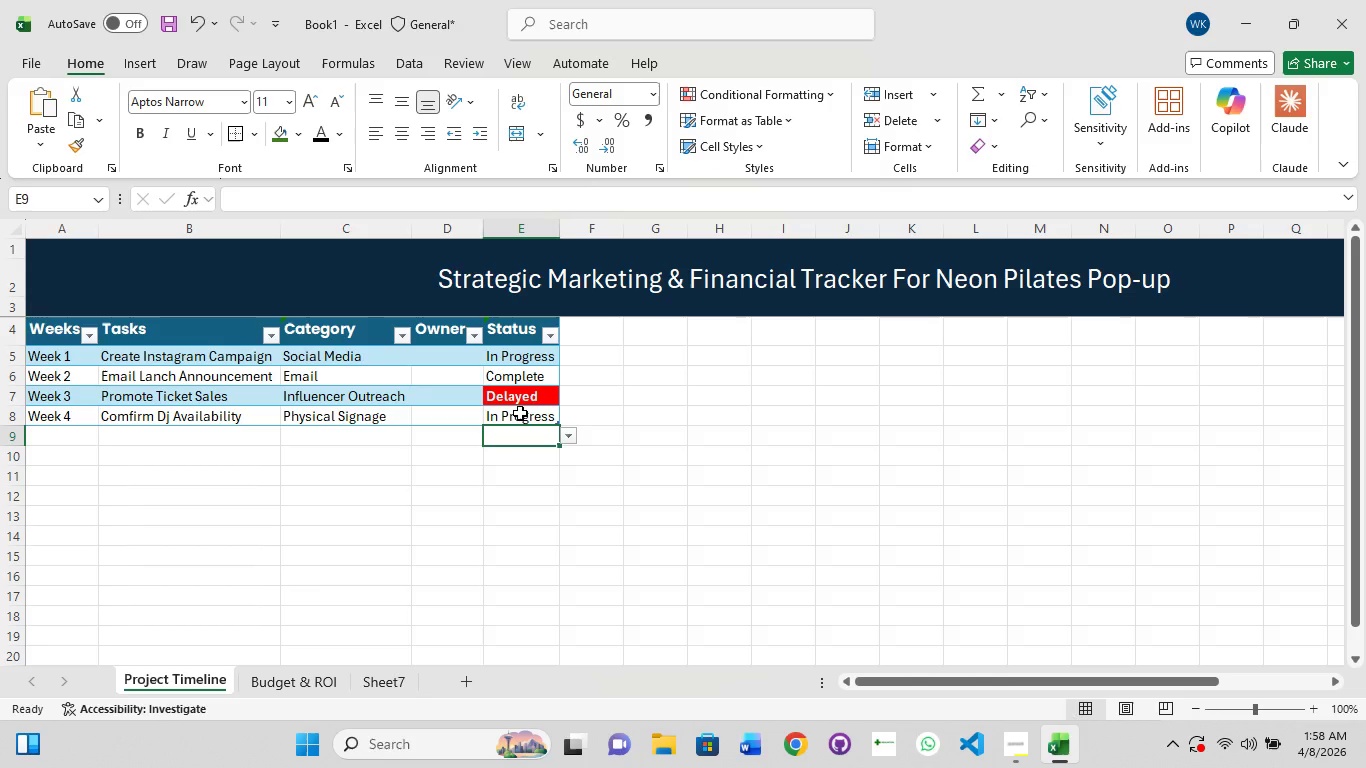 
left_click([519, 414])
 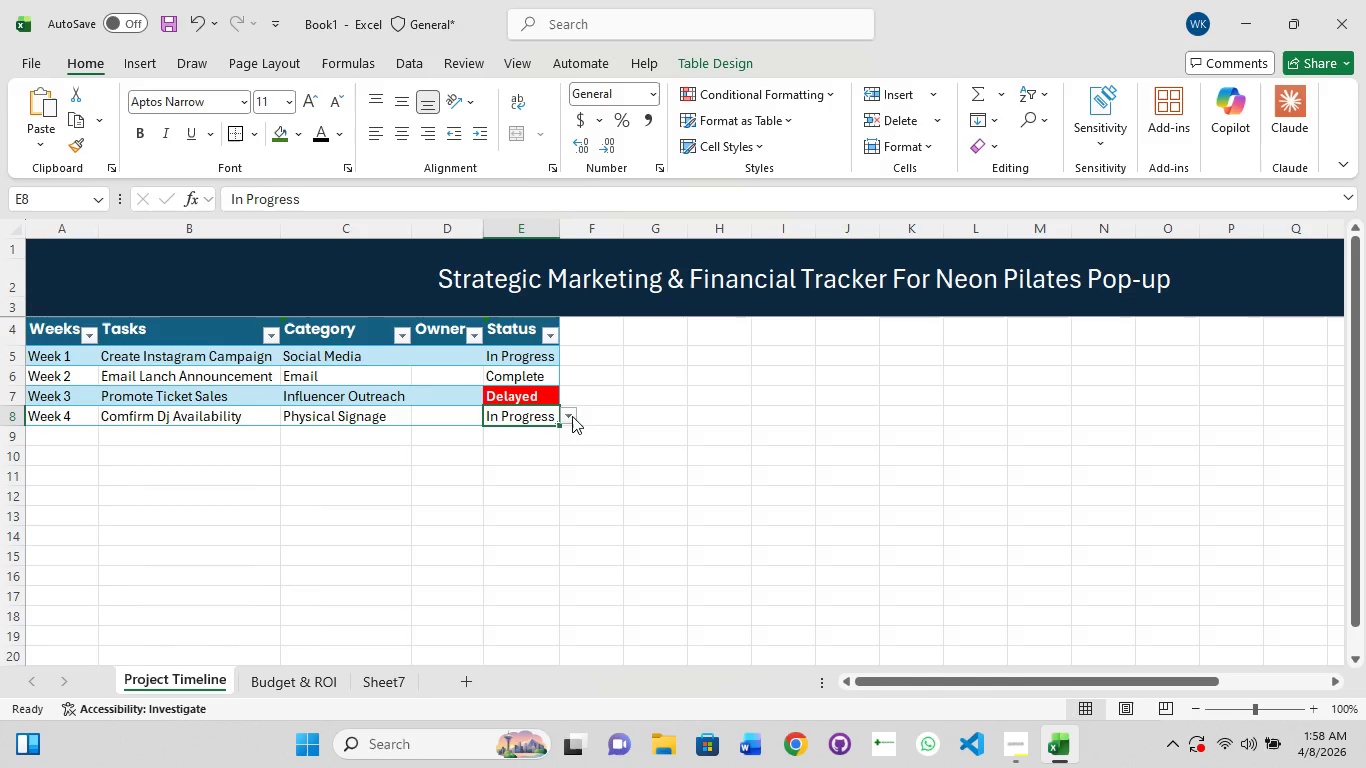 
left_click([572, 416])
 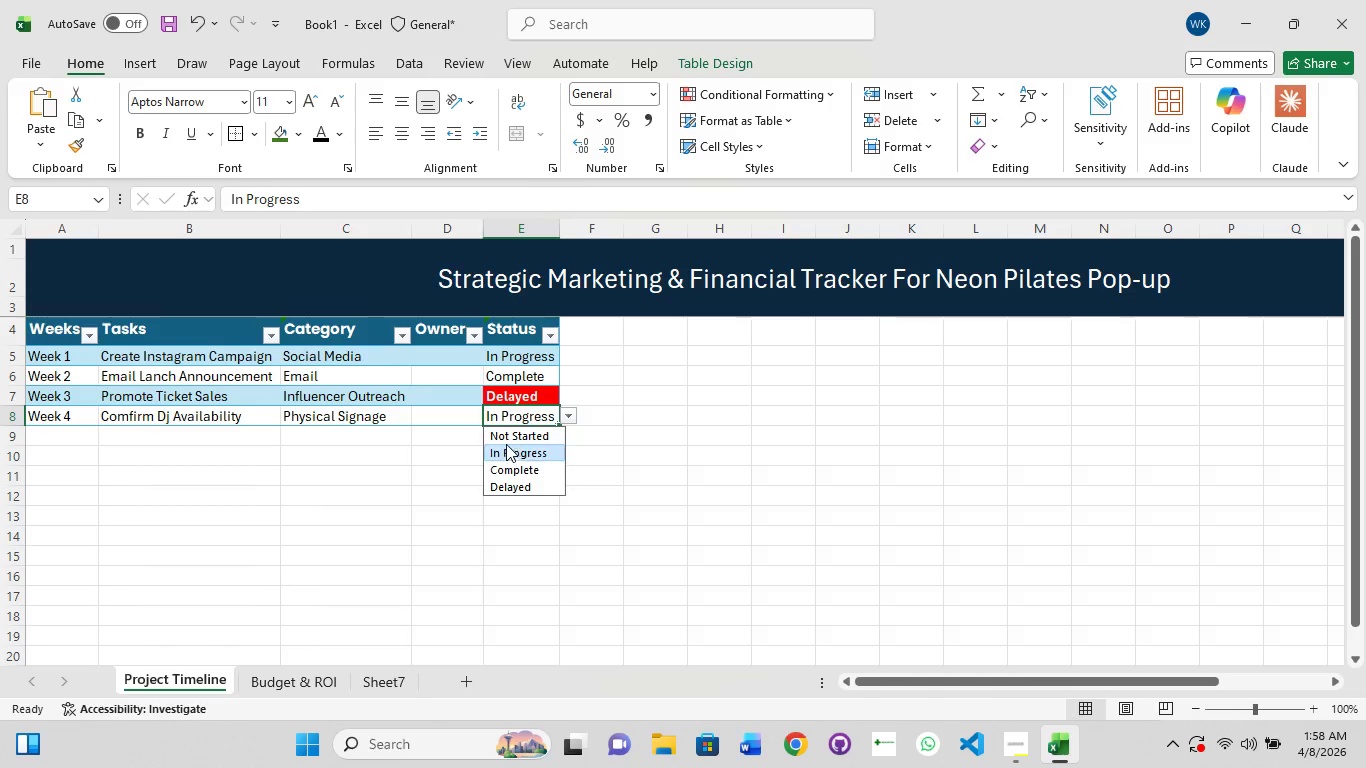 
left_click([506, 435])
 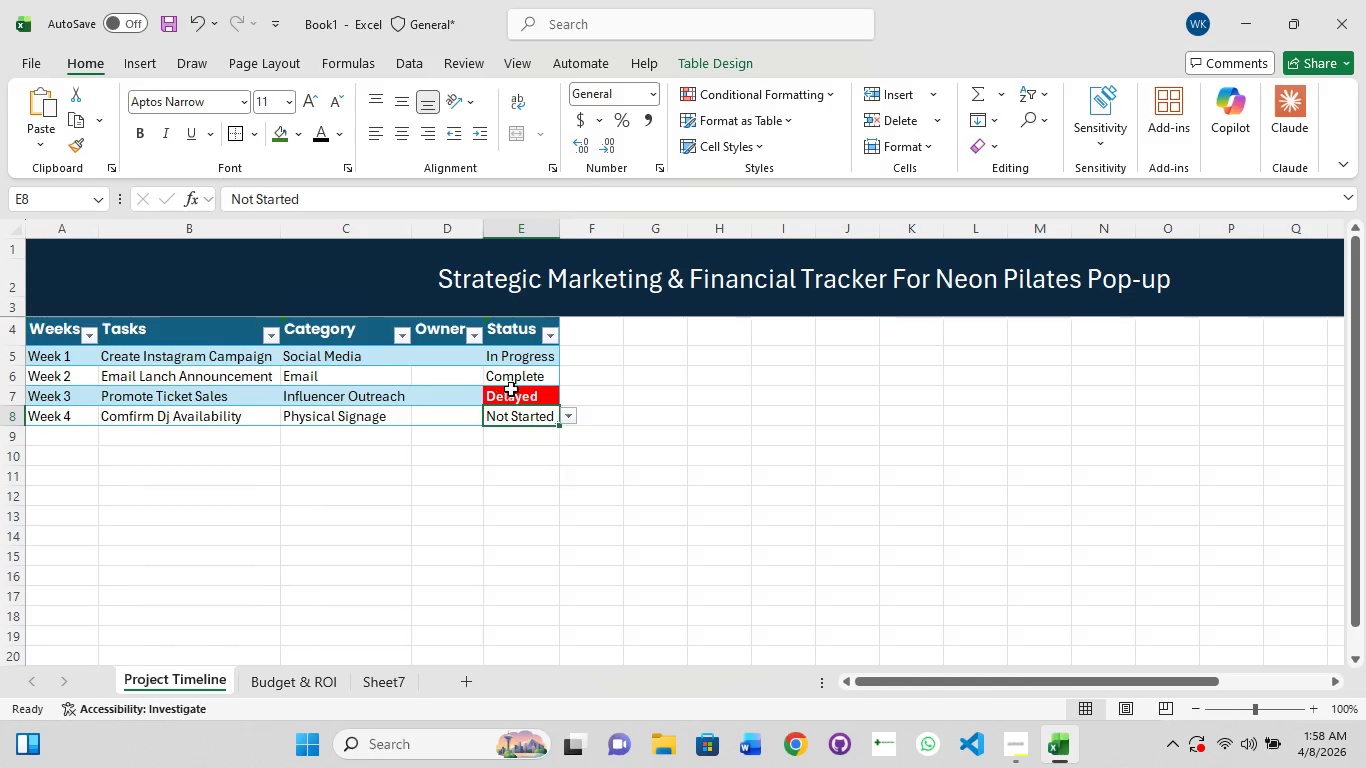 
left_click([516, 385])
 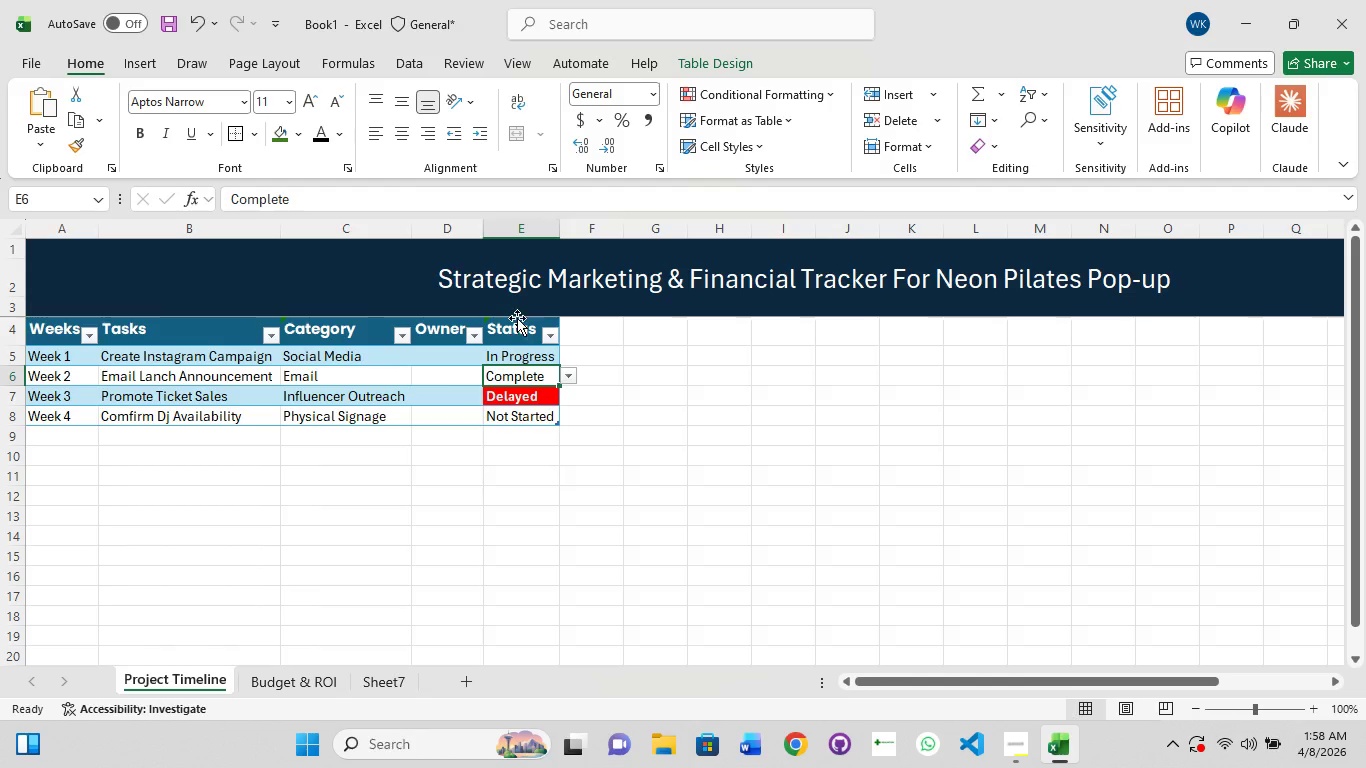 
left_click([532, 234])
 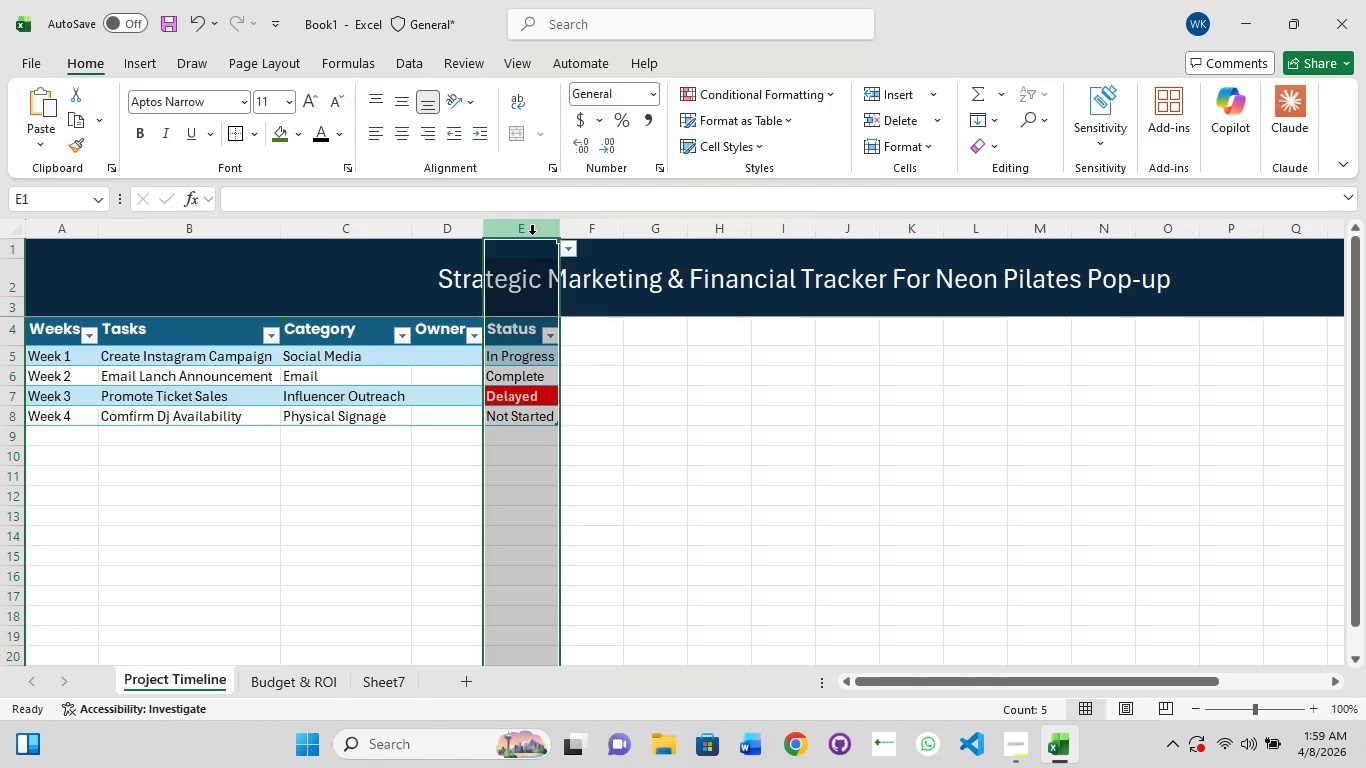 
left_click([532, 234])
 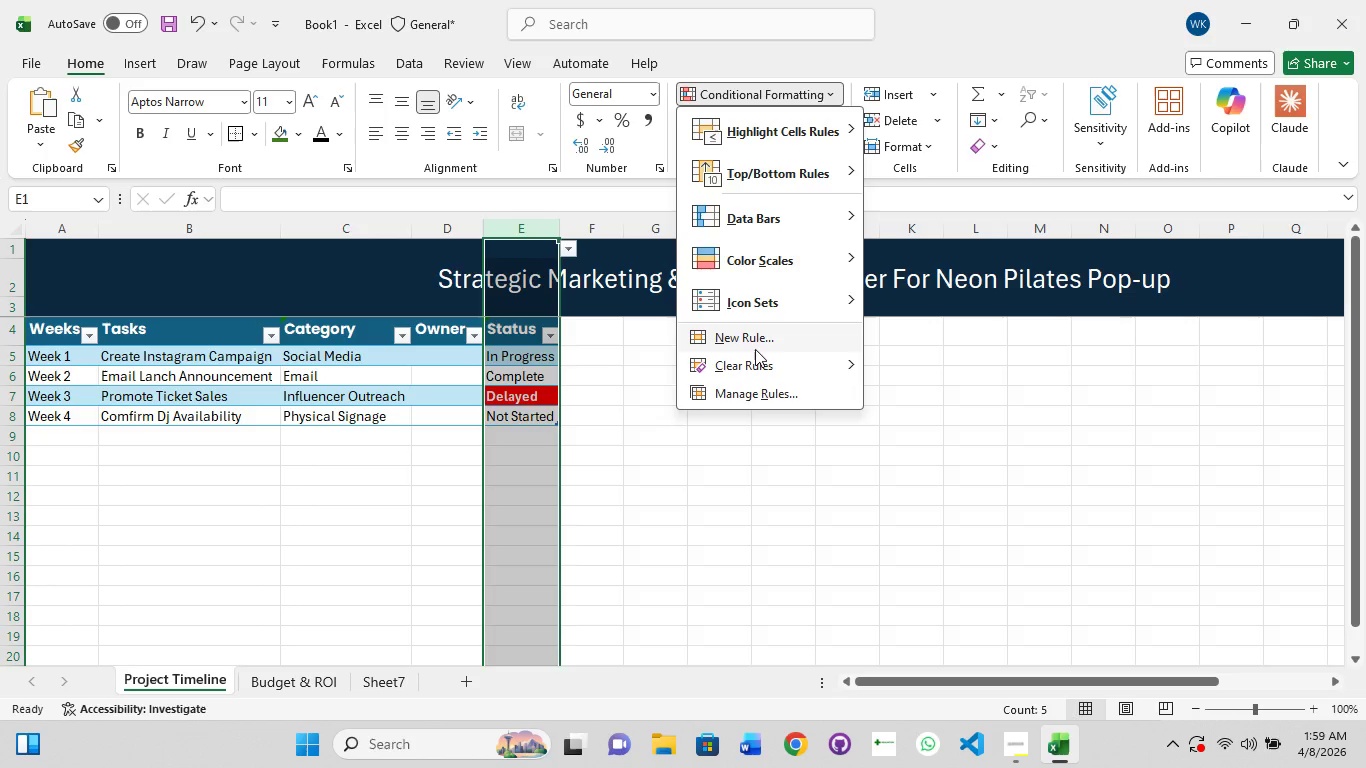 
wait(5.92)
 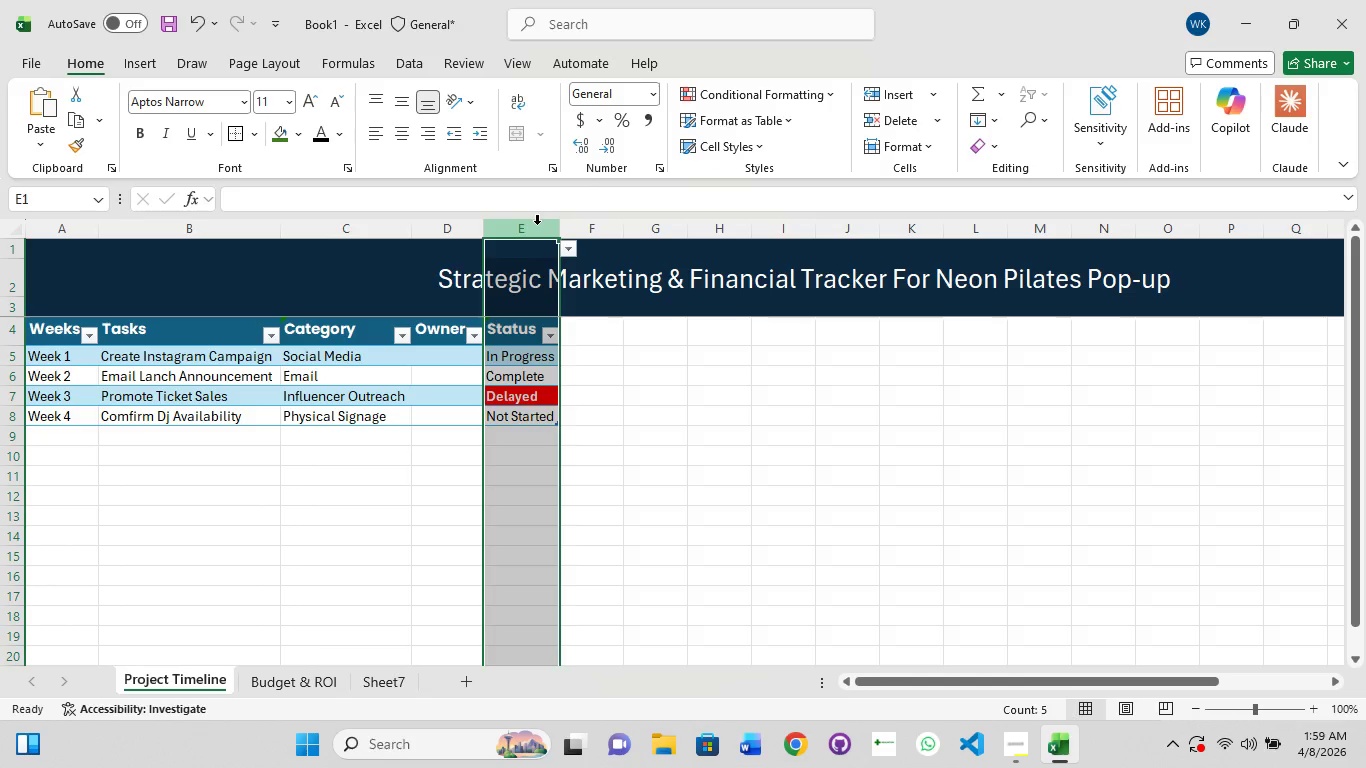 
left_click([764, 341])
 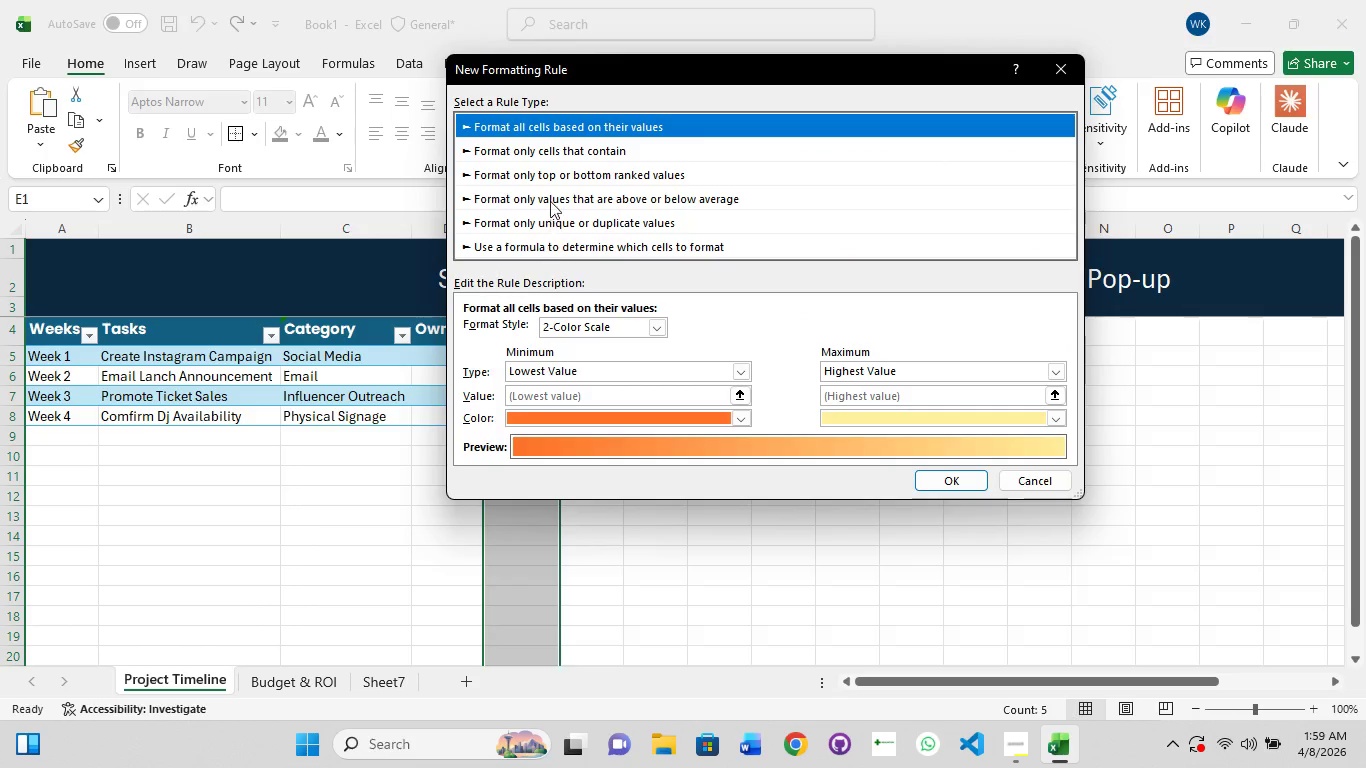 
left_click([566, 148])
 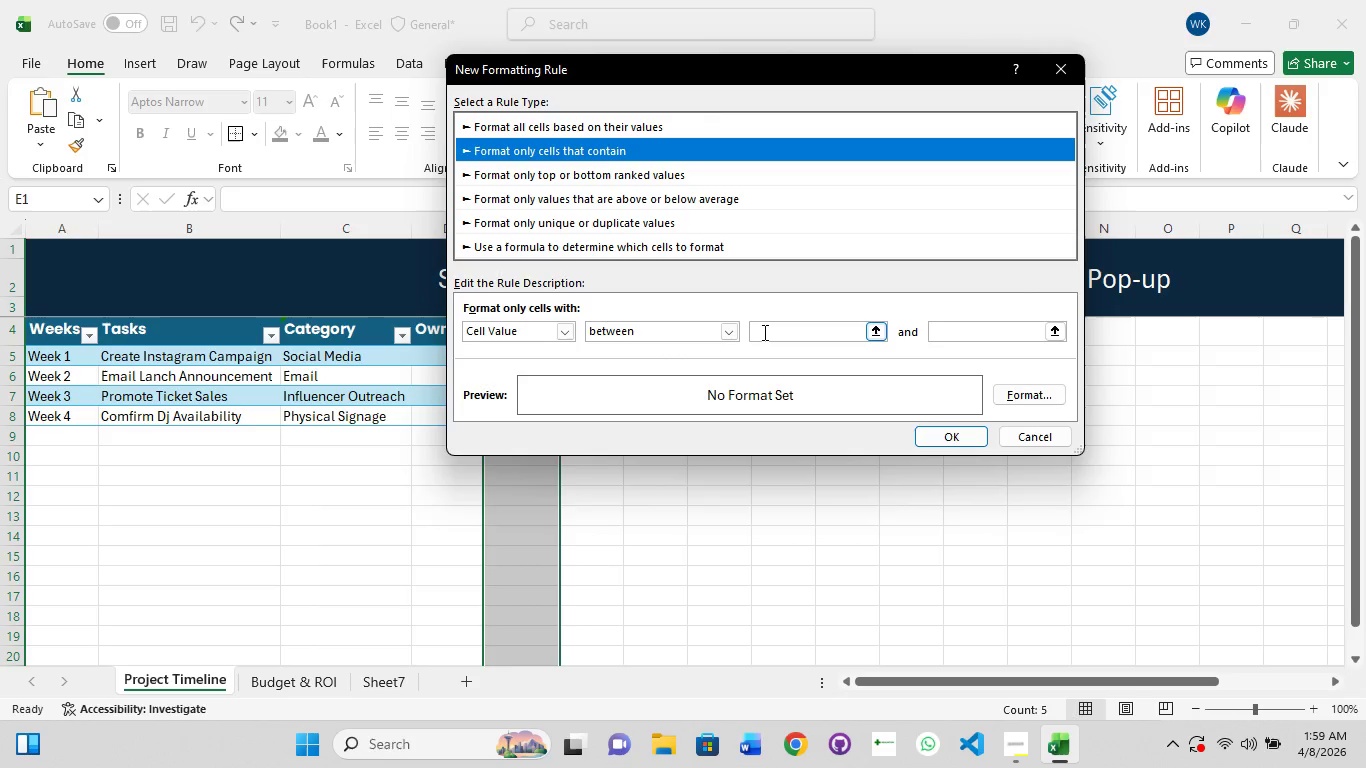 
wait(5.22)
 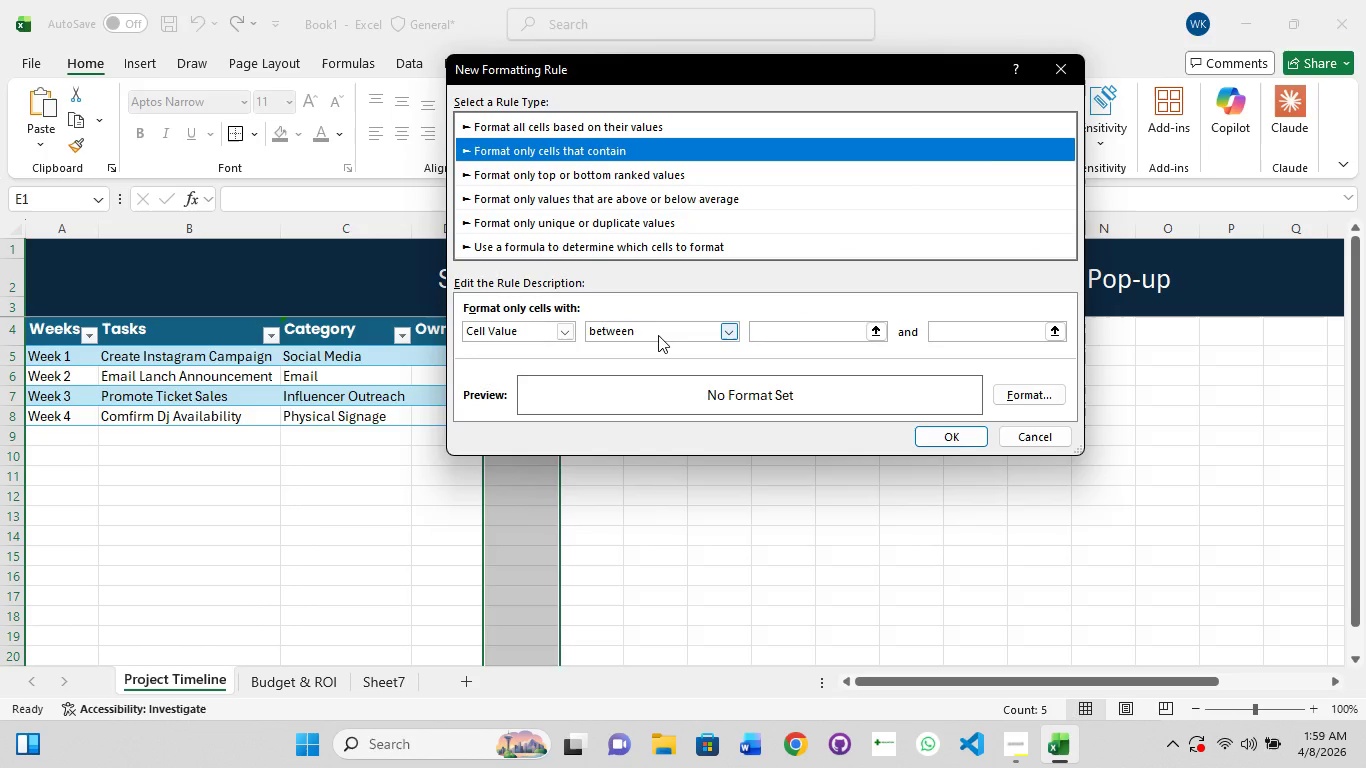 
left_click([566, 340])
 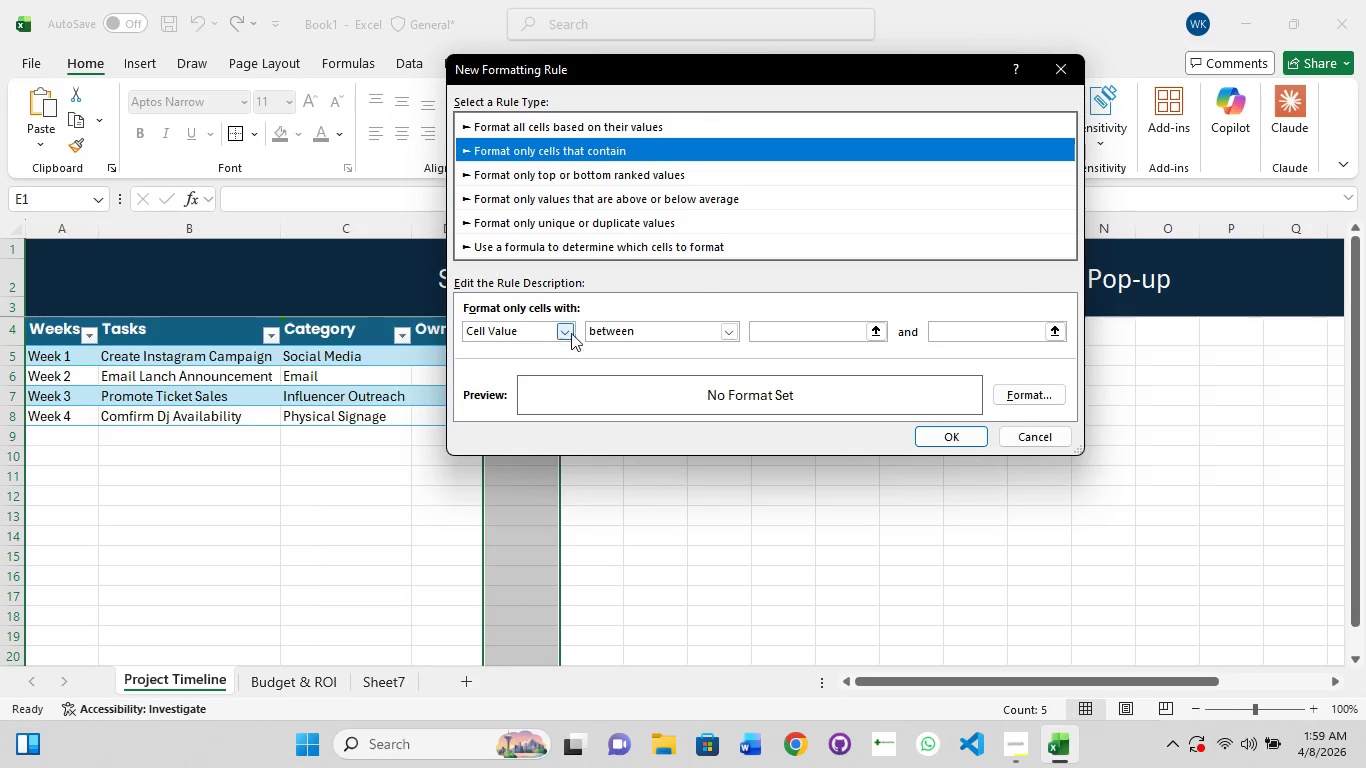 
left_click([575, 330])
 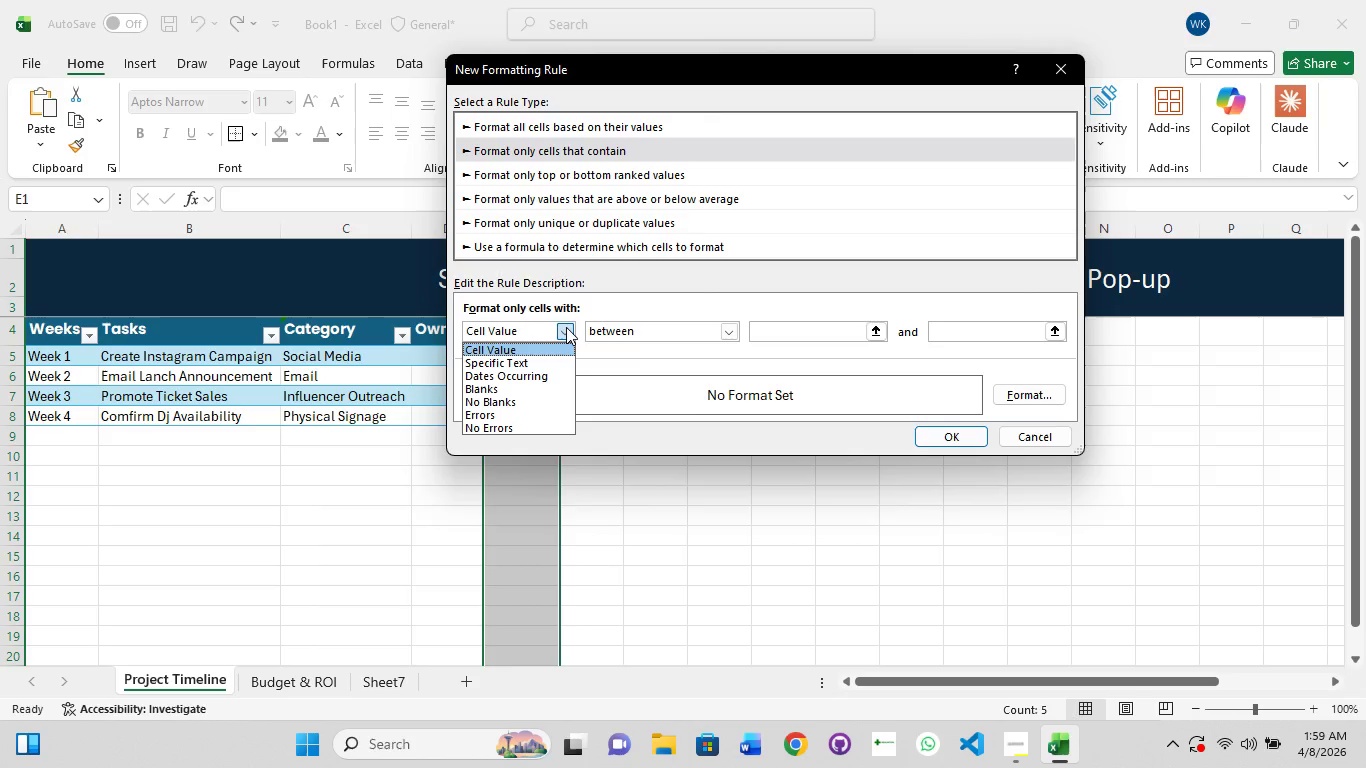 
left_click([566, 327])
 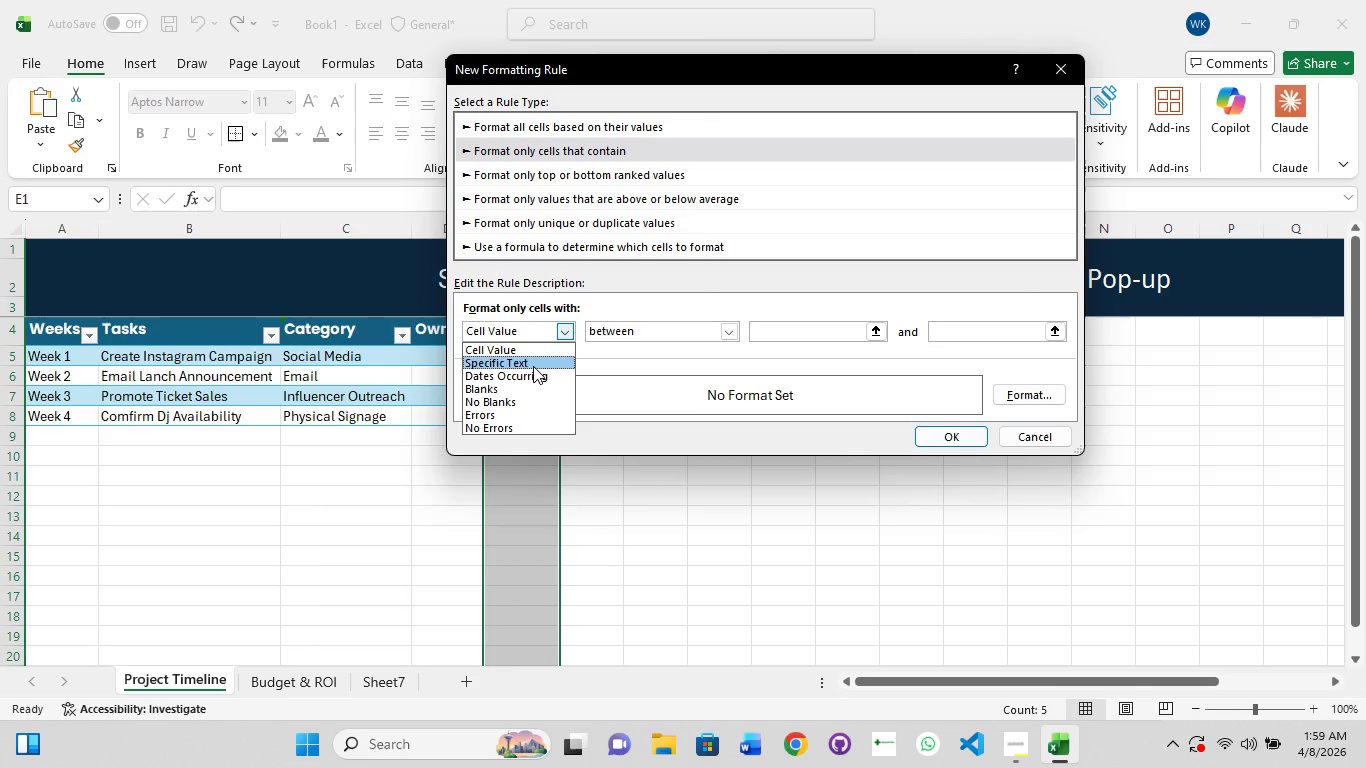 
left_click([533, 366])
 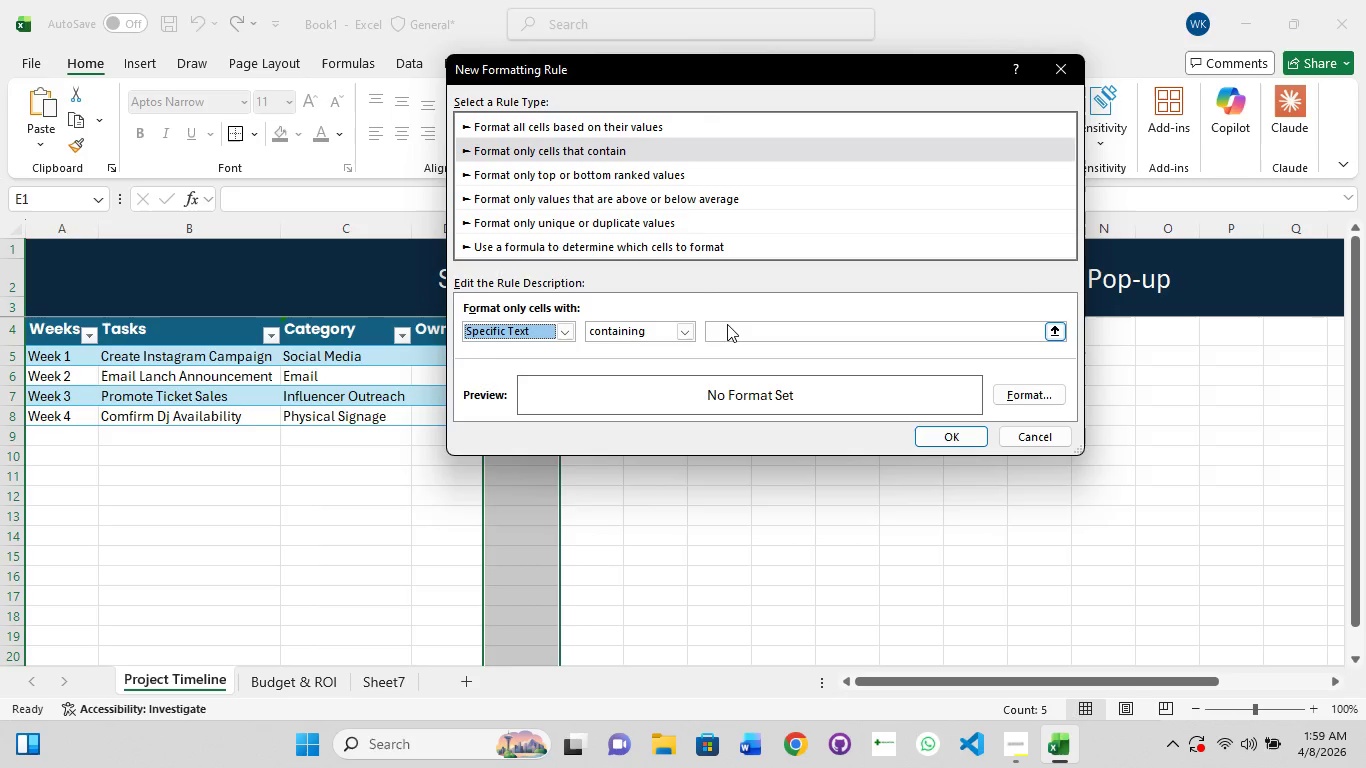 
left_click([736, 325])
 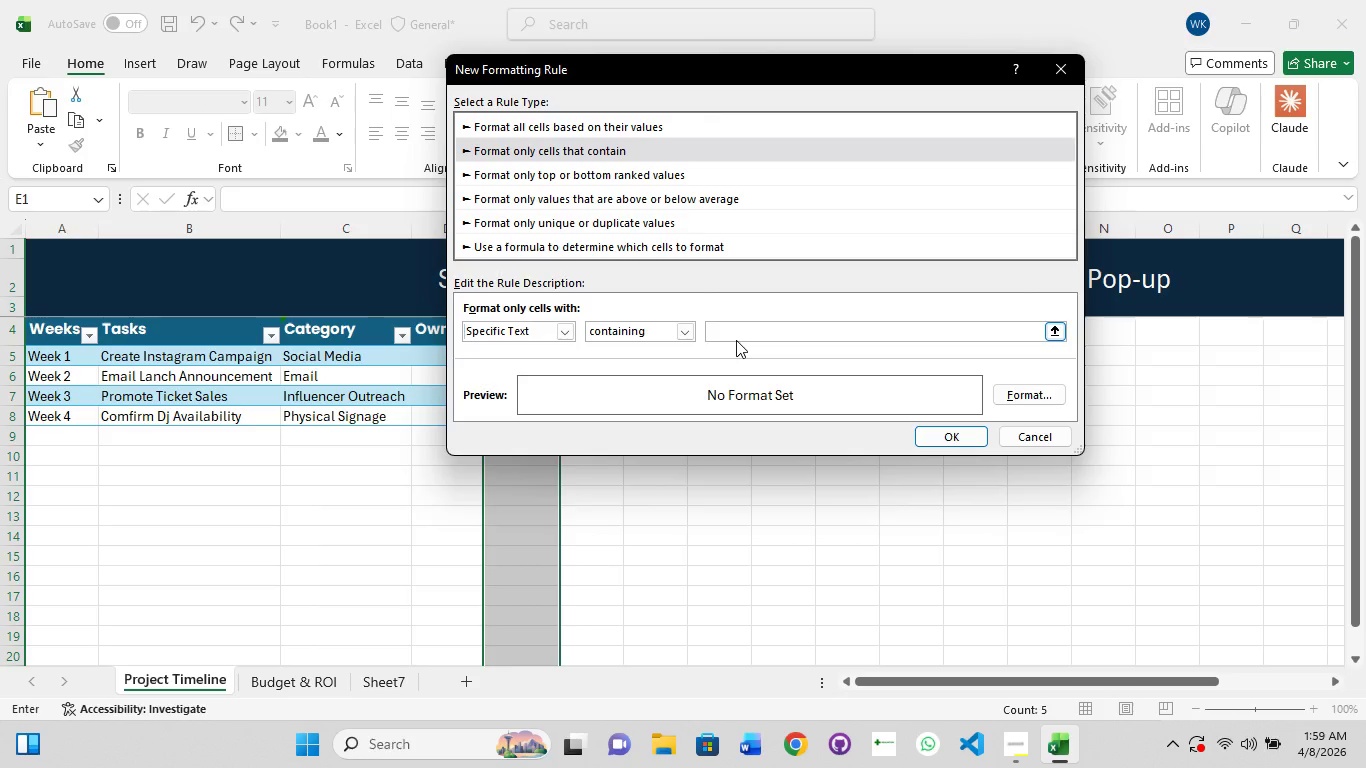 
type(COMPLETE)
 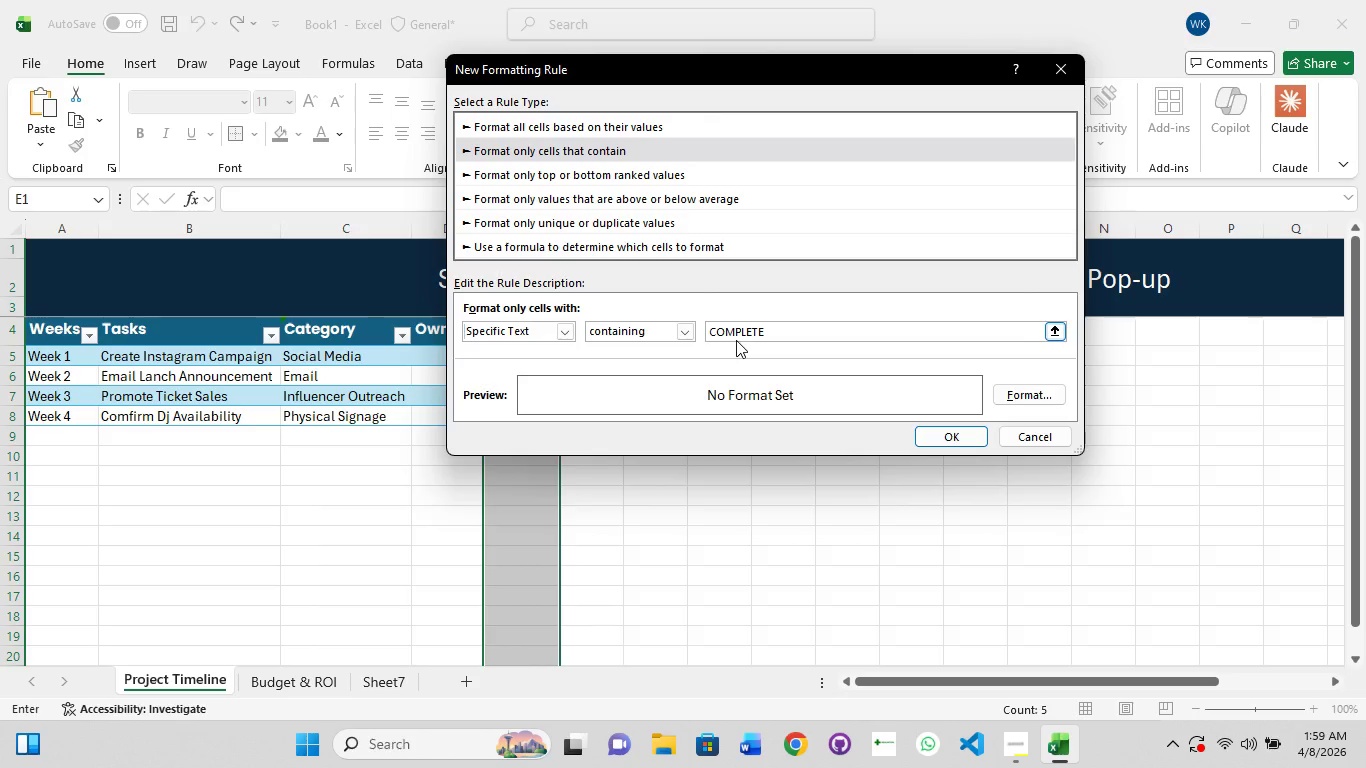 
key(Control+CapsLock)
 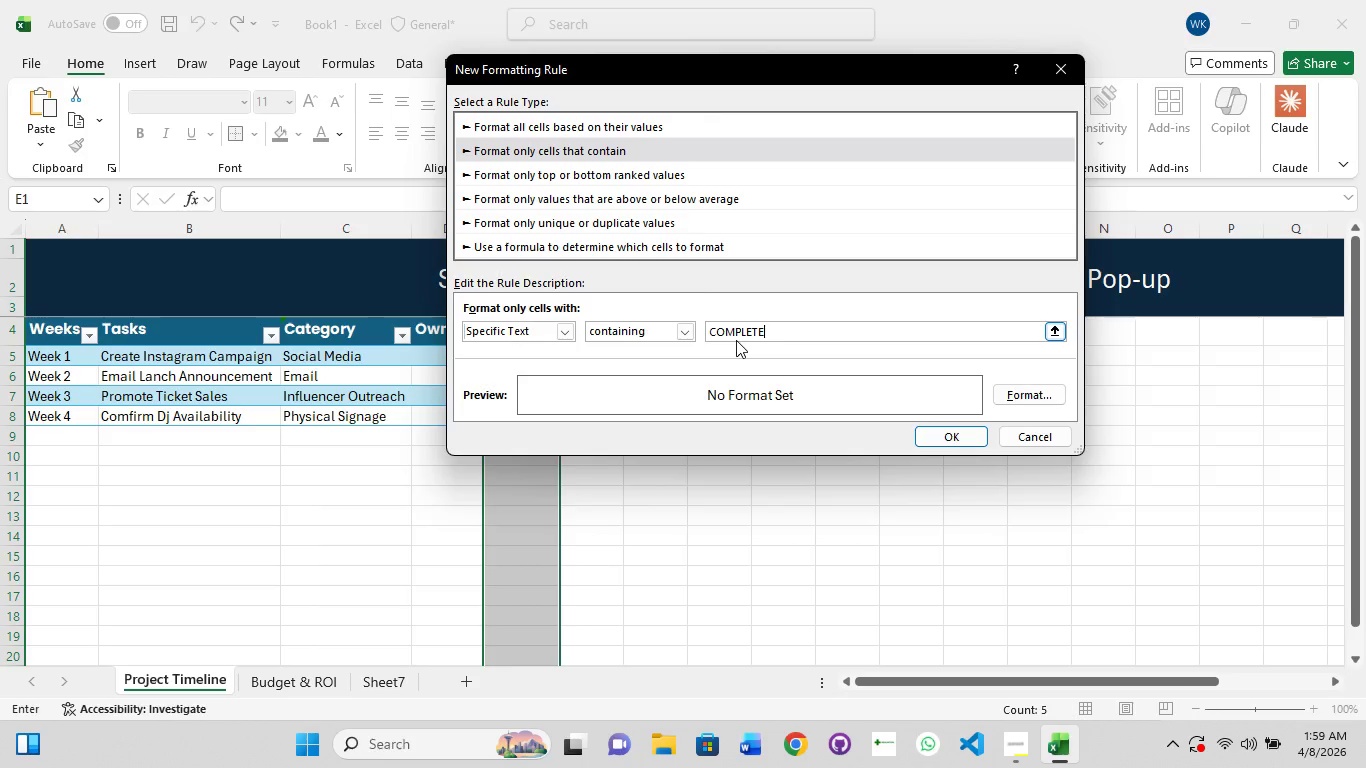 
key(Control+A)
 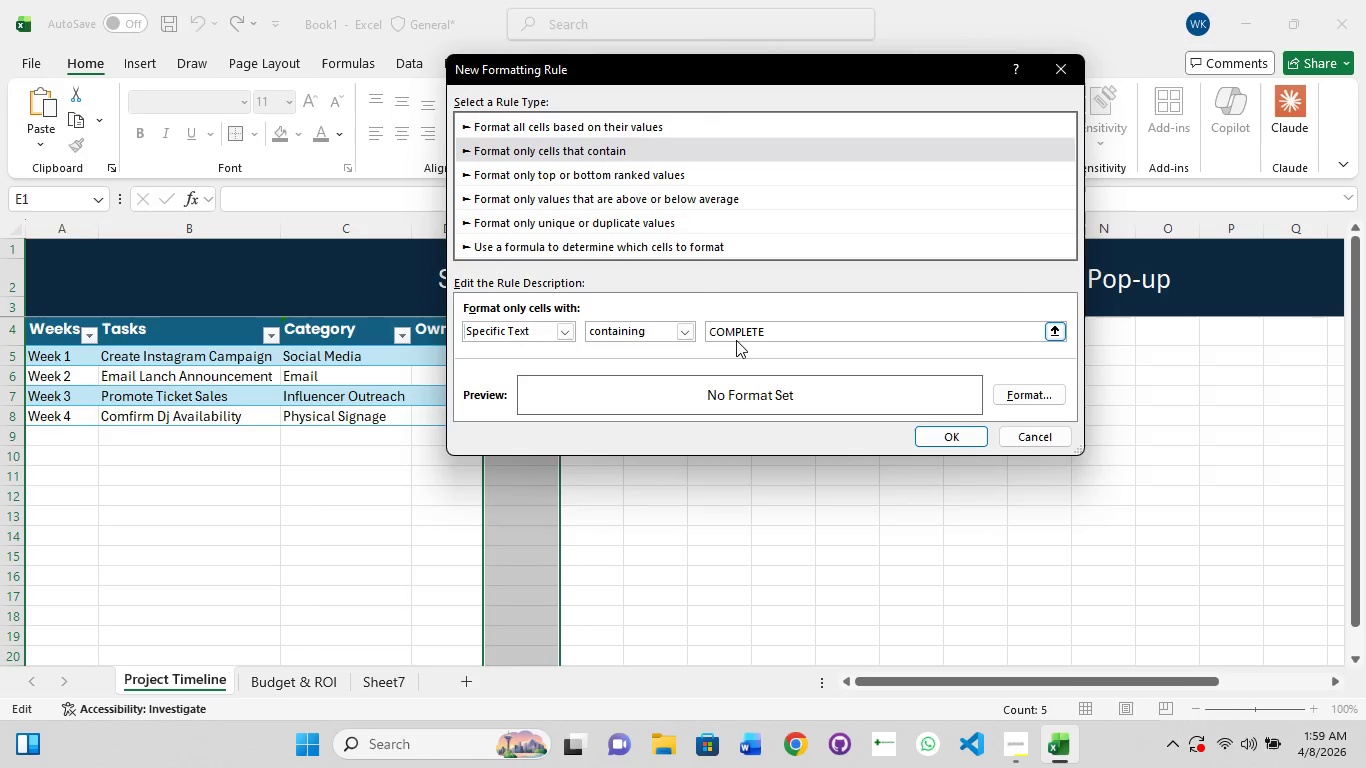 
key(Backspace)
key(Backspace)
key(Backspace)
key(Backspace)
key(Backspace)
key(Backspace)
key(Backspace)
key(Backspace)
type(COMPLETE)
key(Backspace)
key(Backspace)
key(Backspace)
key(Backspace)
key(Backspace)
key(Backspace)
key(Backspace)
key(Backspace)
type(complete)
 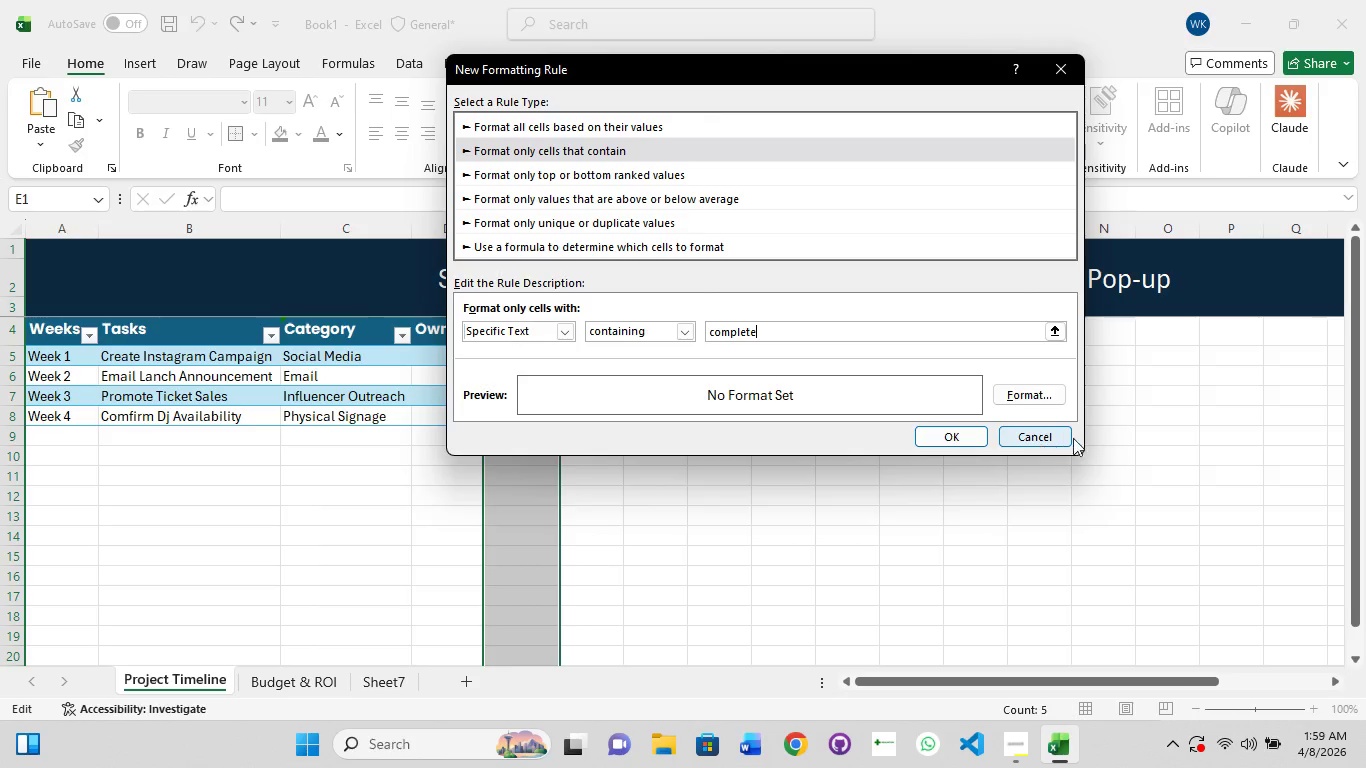 
left_click([1041, 395])
 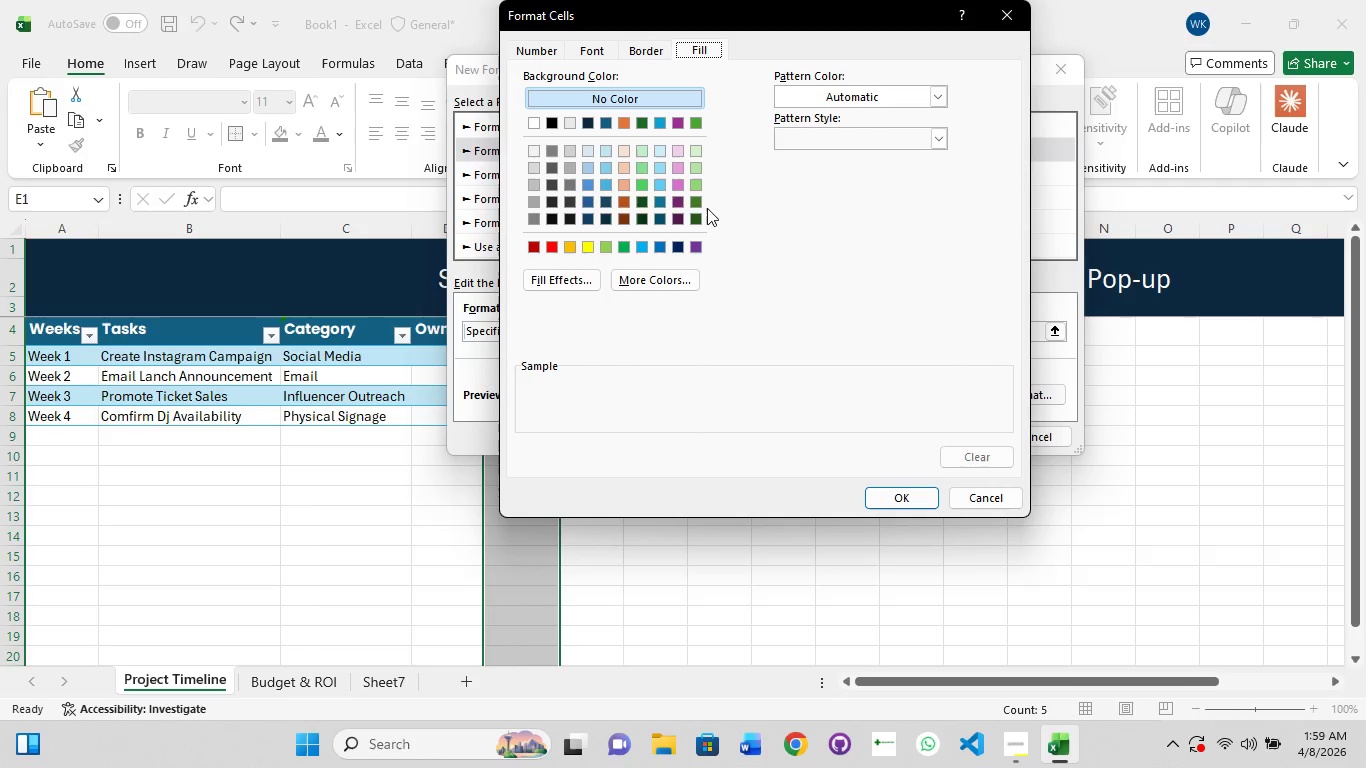 
left_click([689, 196])
 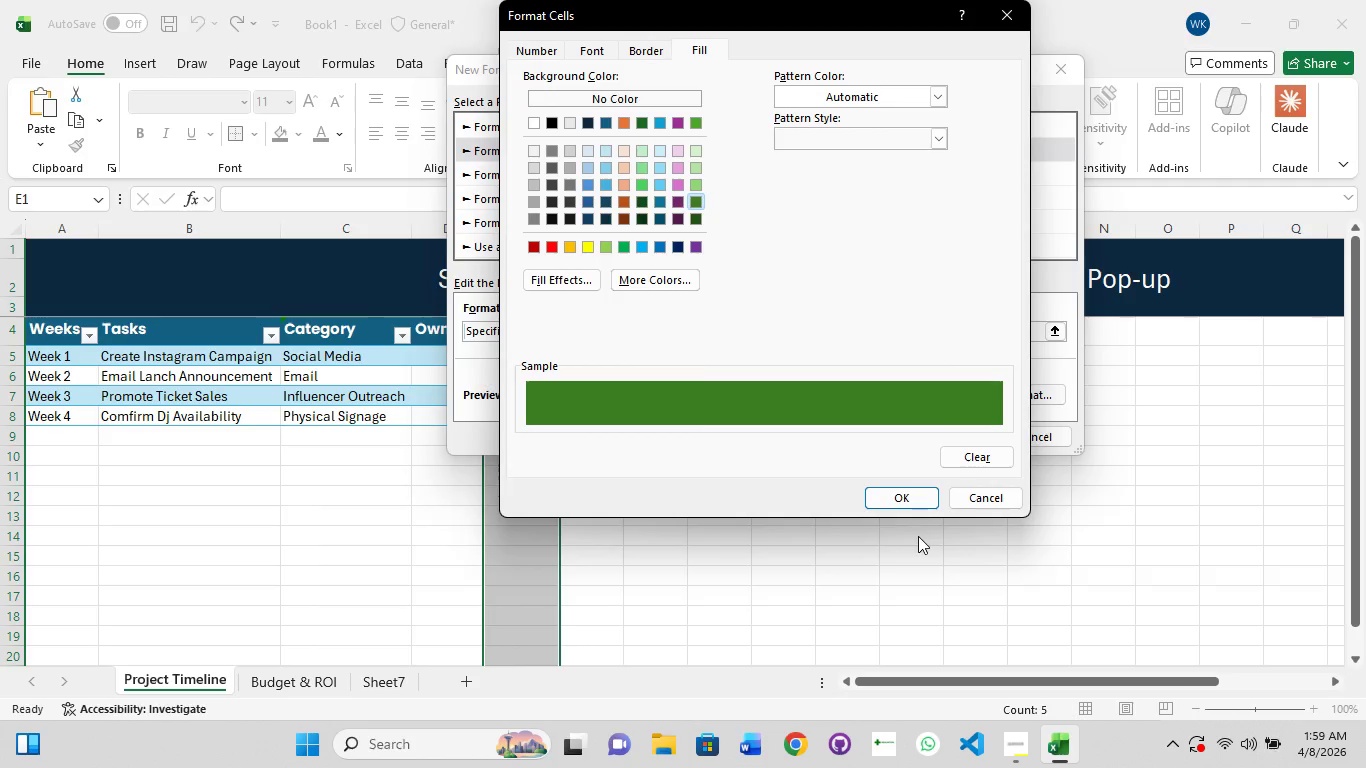 
left_click([915, 496])
 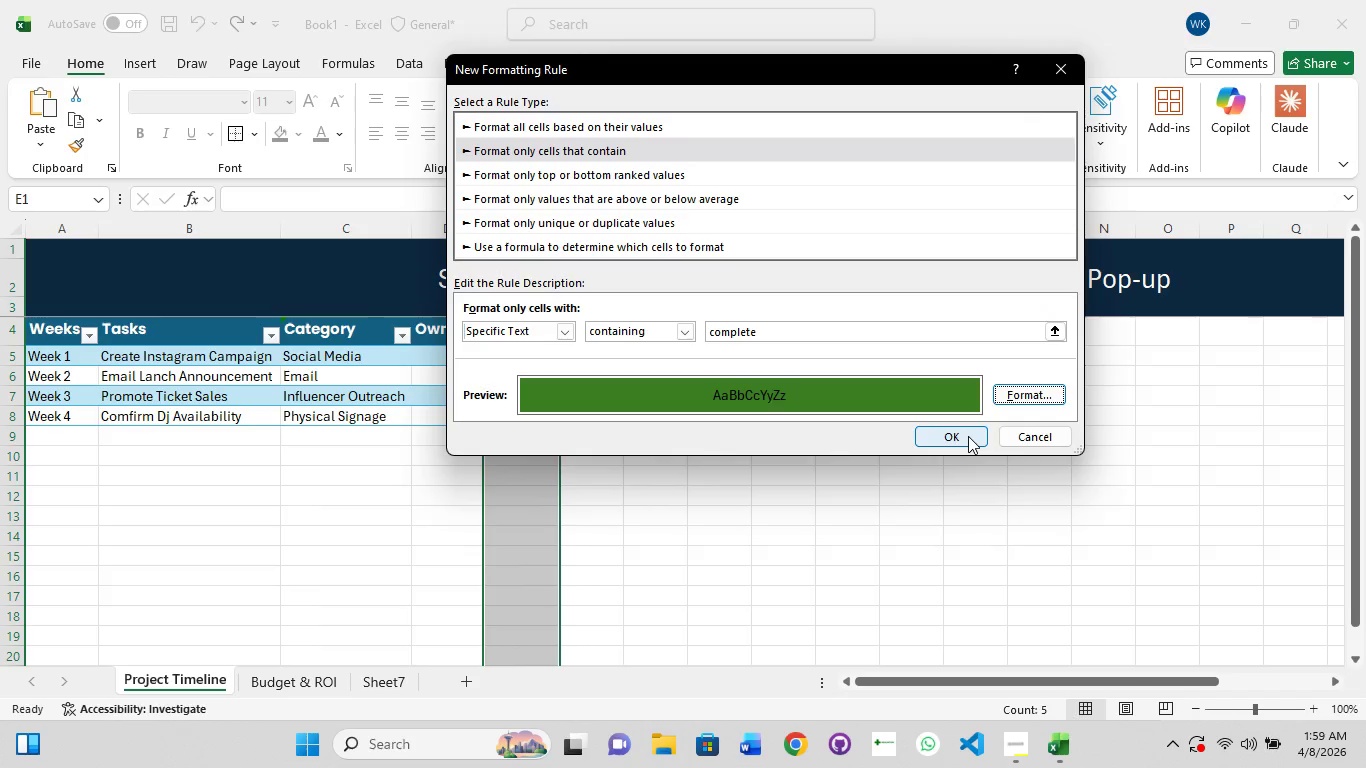 
left_click([957, 437])
 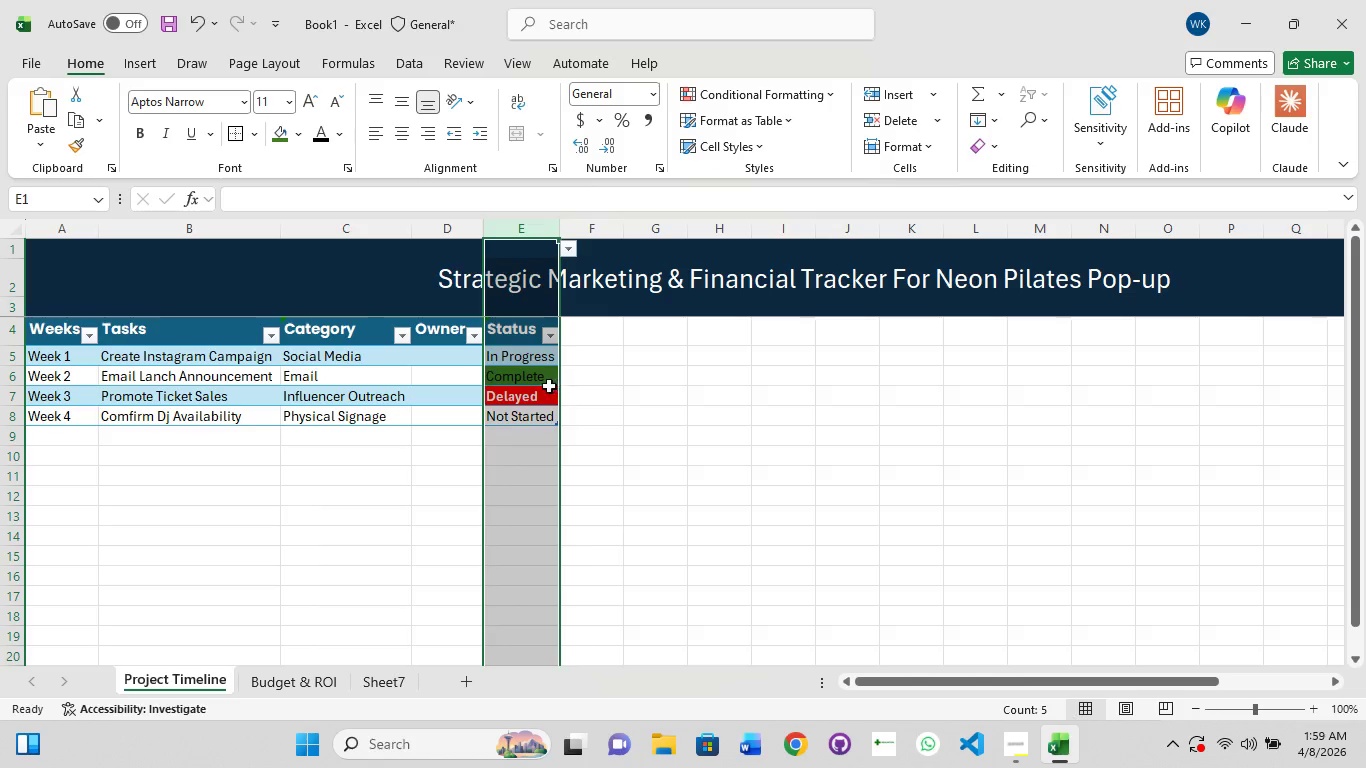 
left_click([536, 380])
 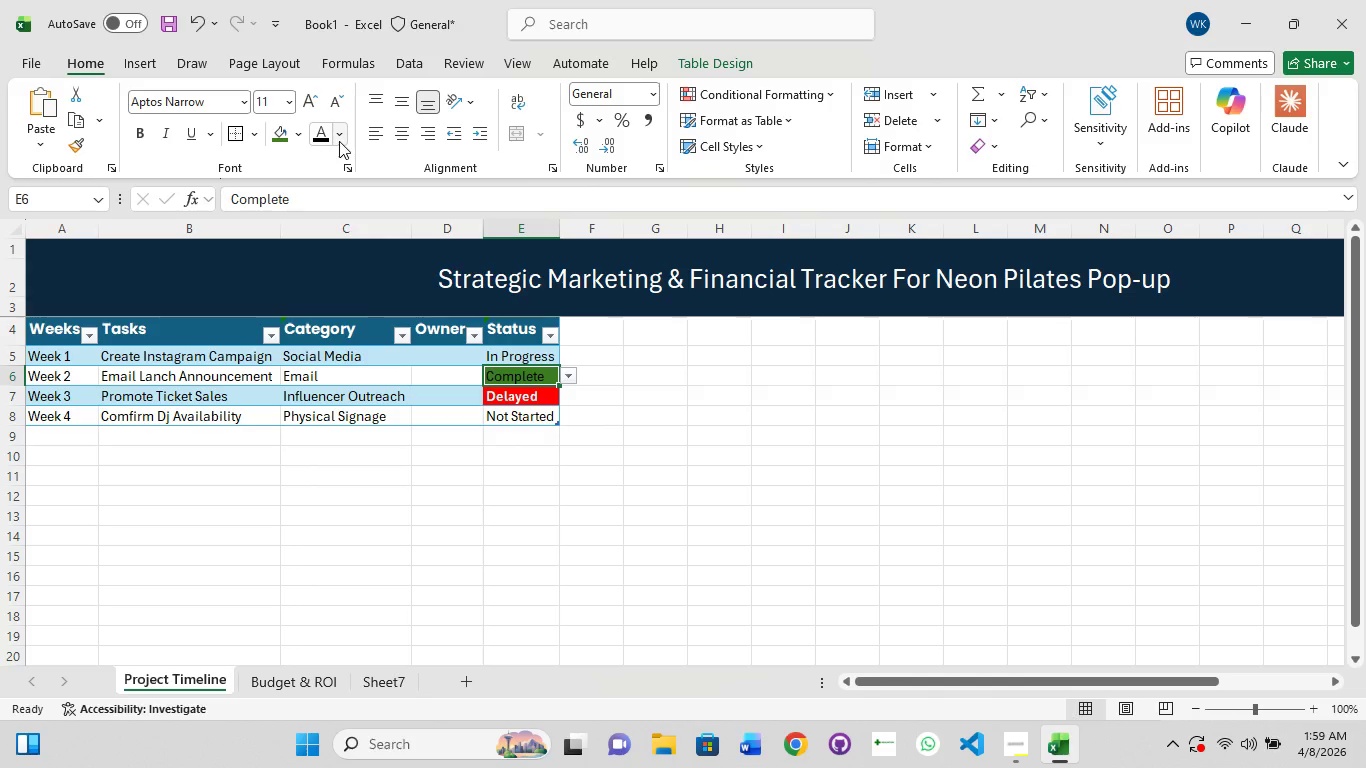 
left_click([334, 132])
 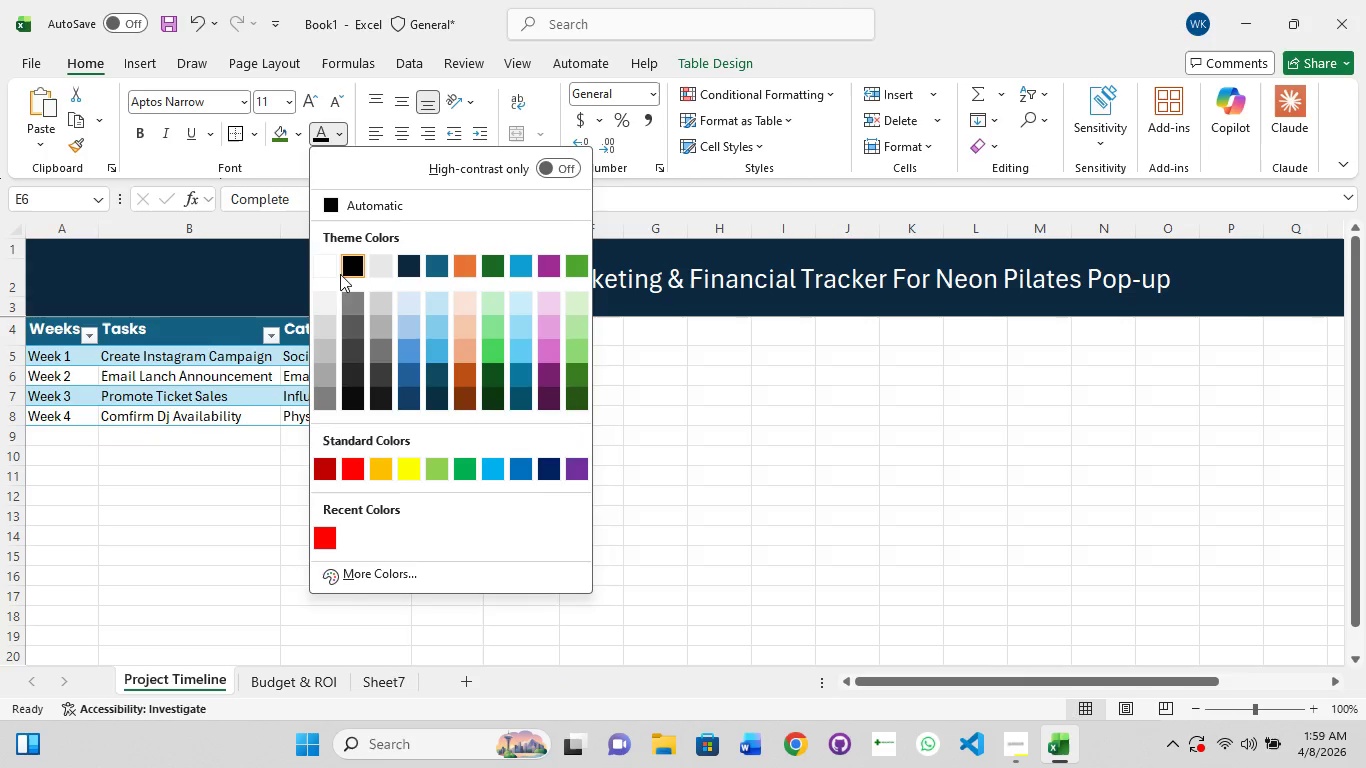 
left_click([330, 270])
 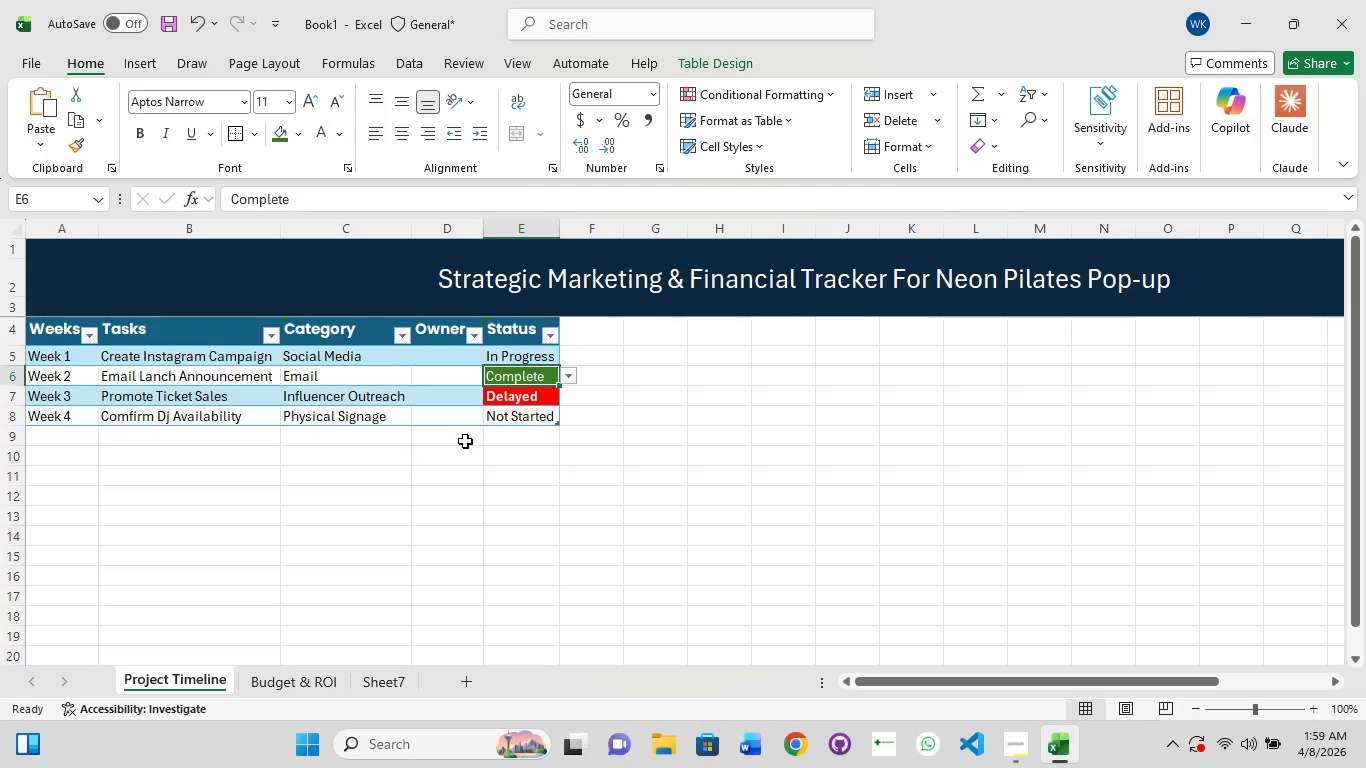 
left_click([365, 536])
 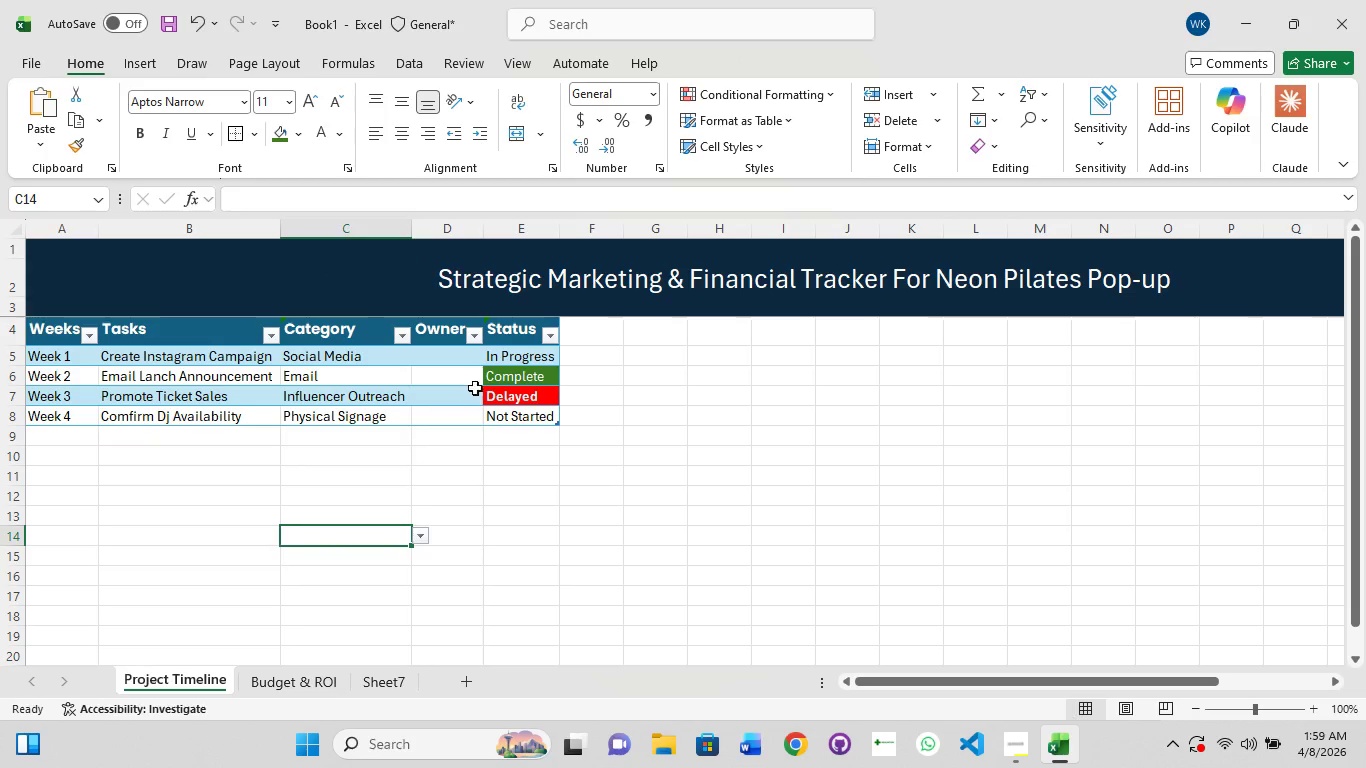 
left_click([523, 380])
 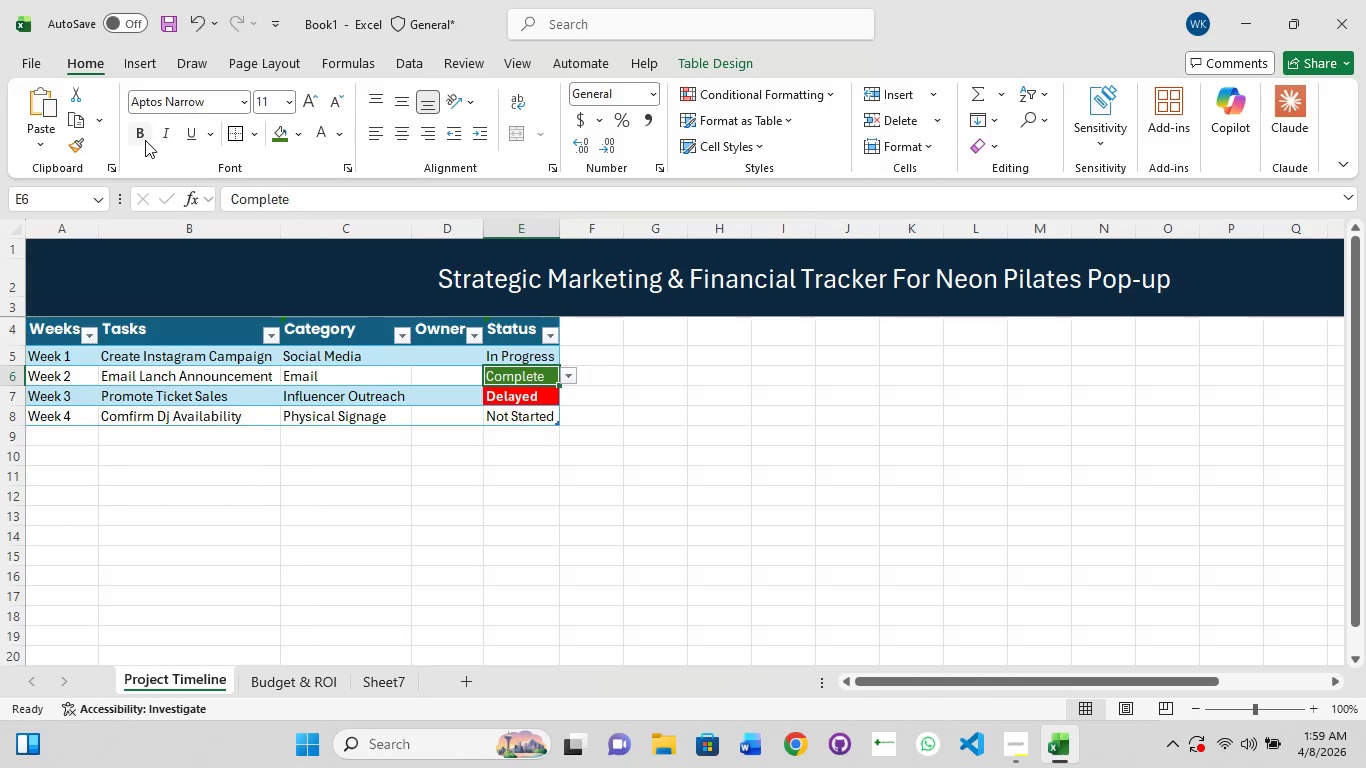 
left_click([142, 130])
 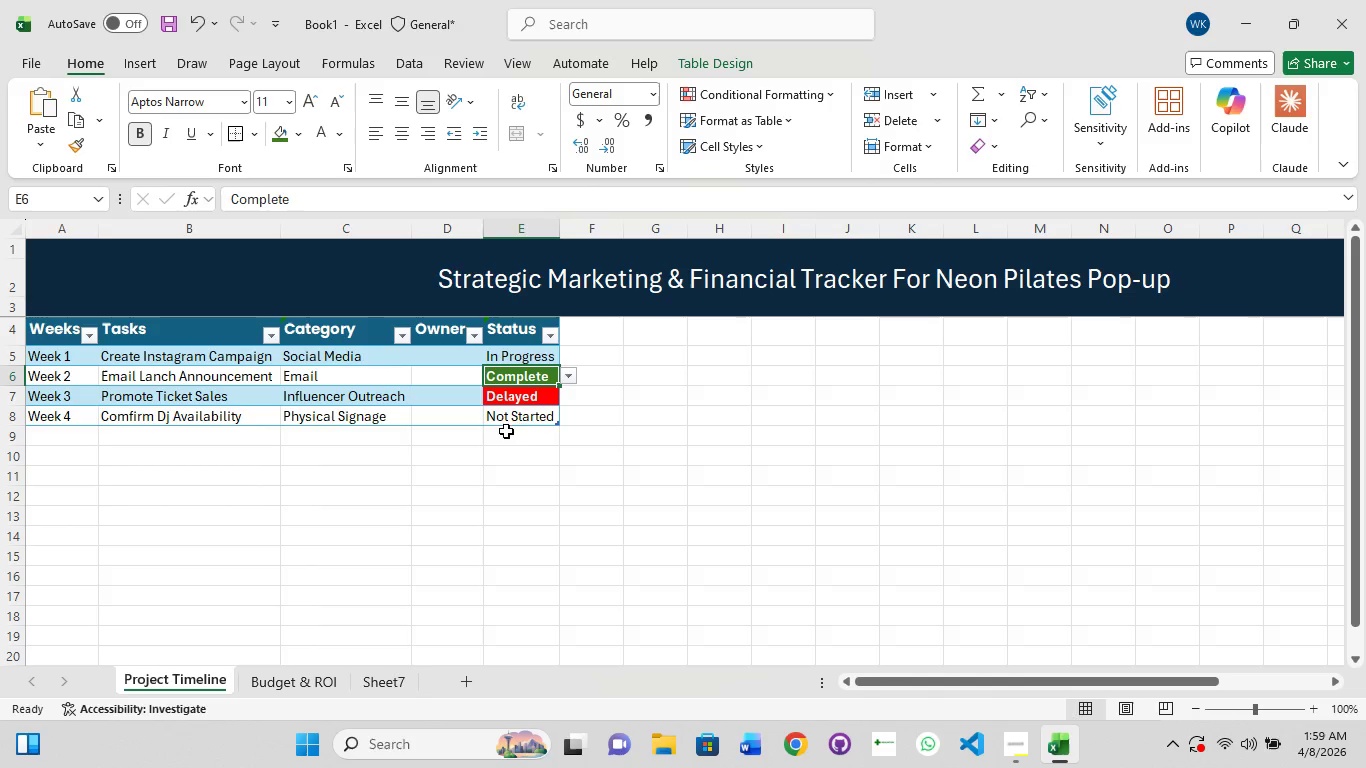 
left_click([516, 425])
 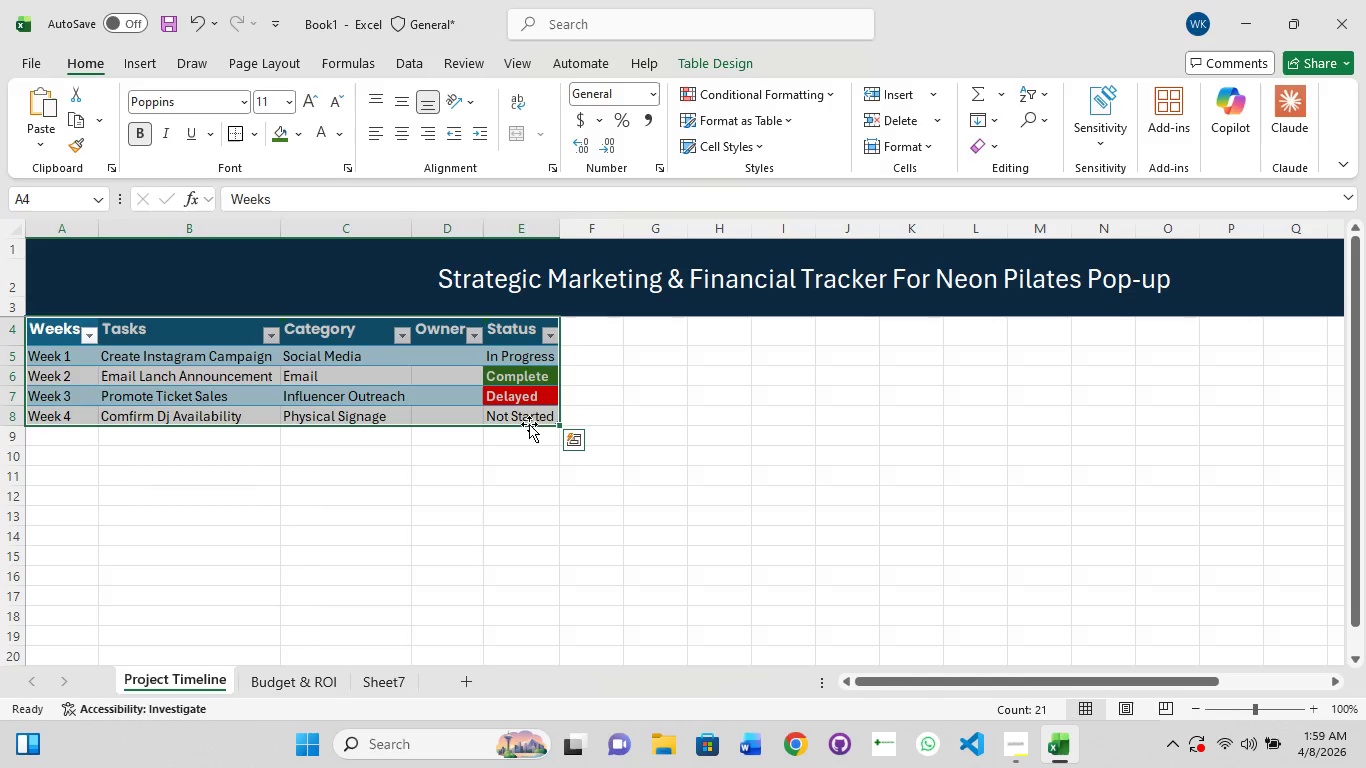 
left_click([531, 426])
 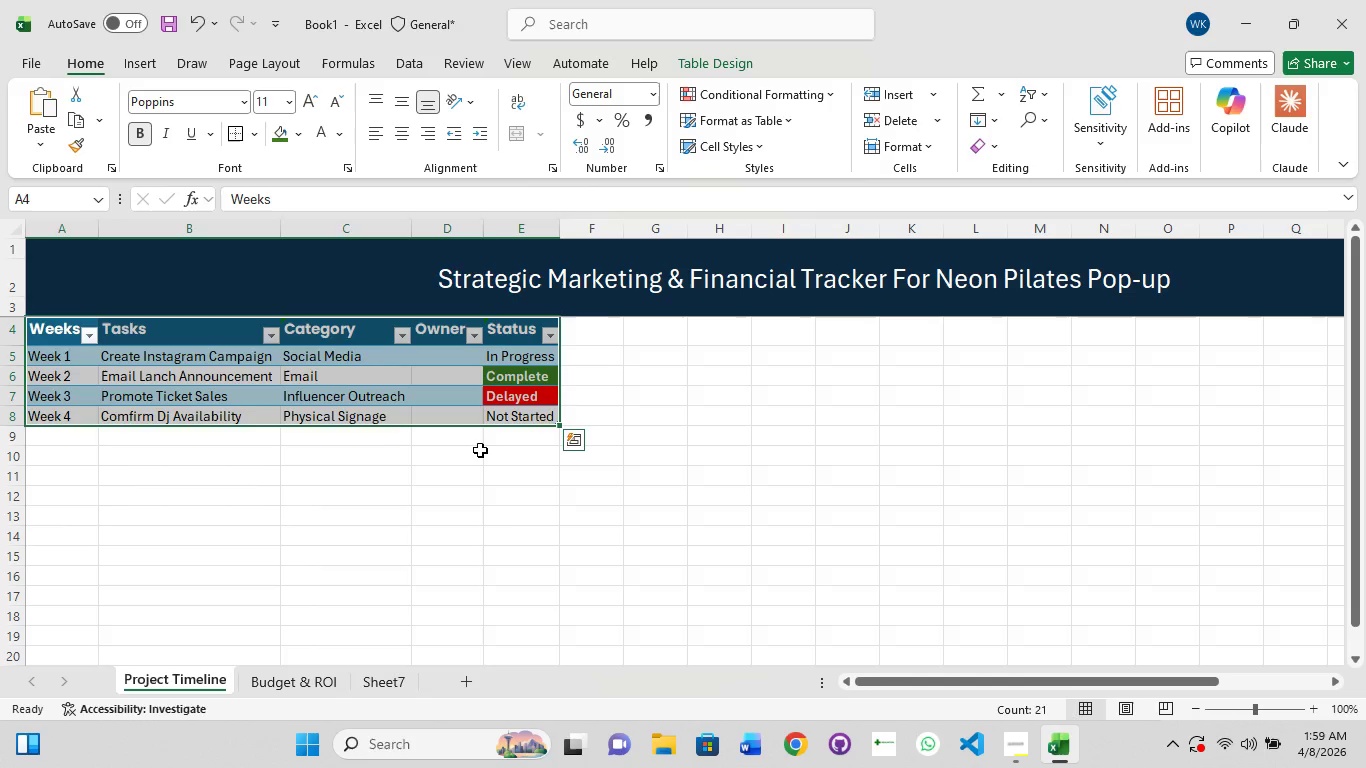 
left_click([508, 521])
 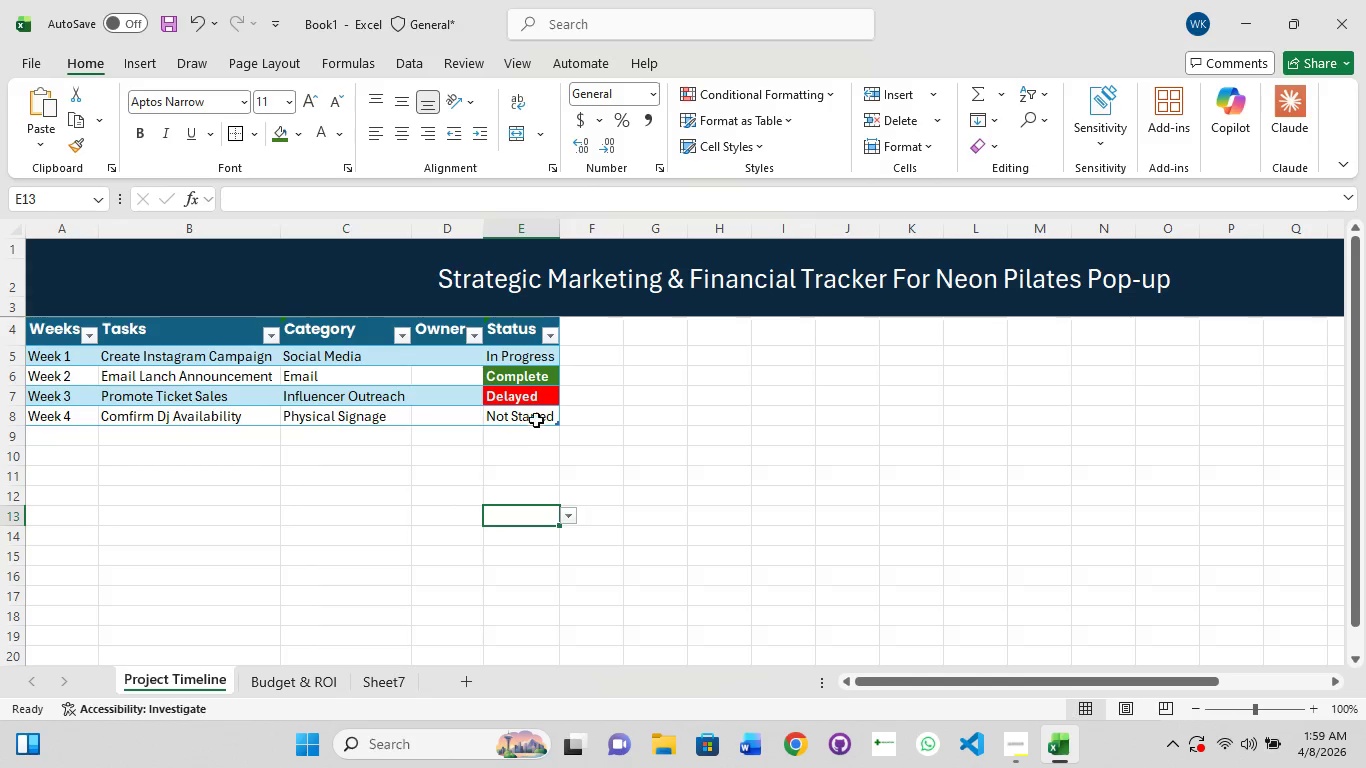 
left_click([536, 417])
 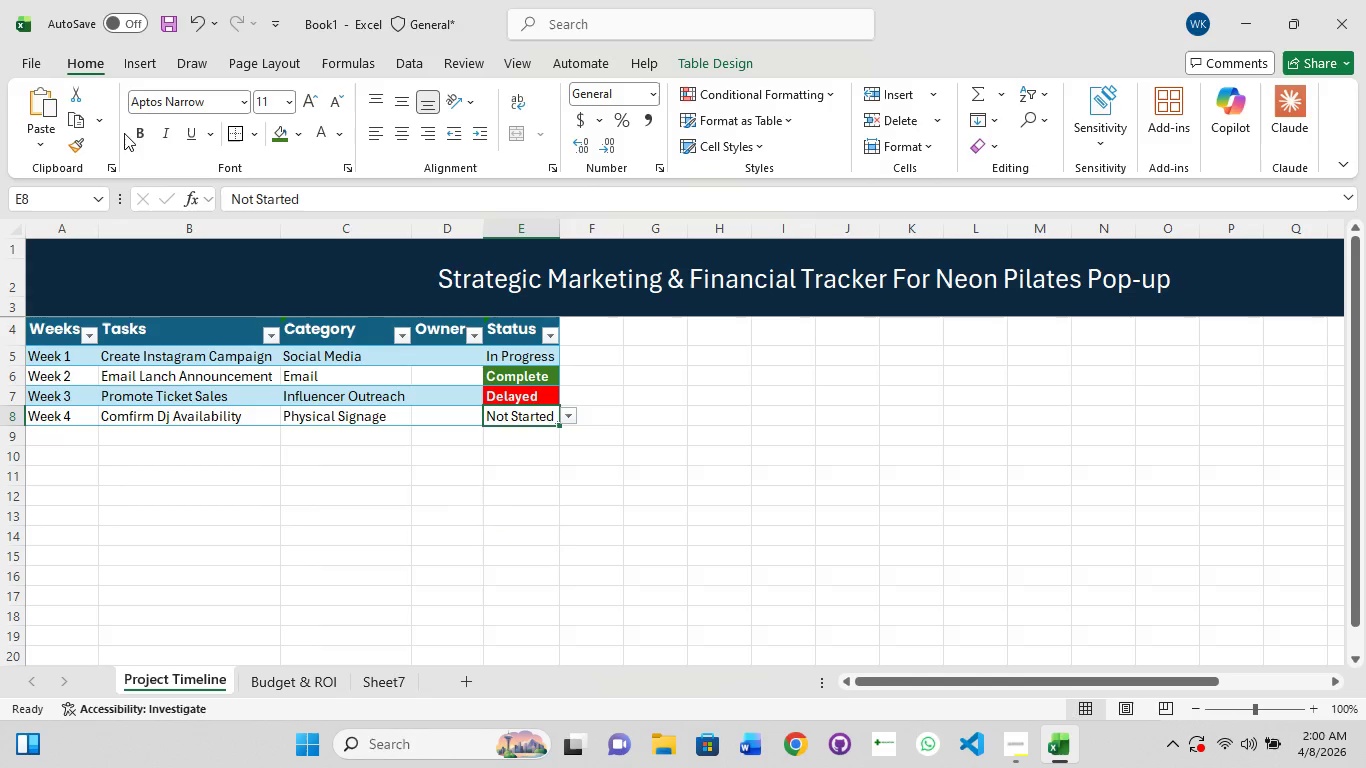 
left_click([141, 132])
 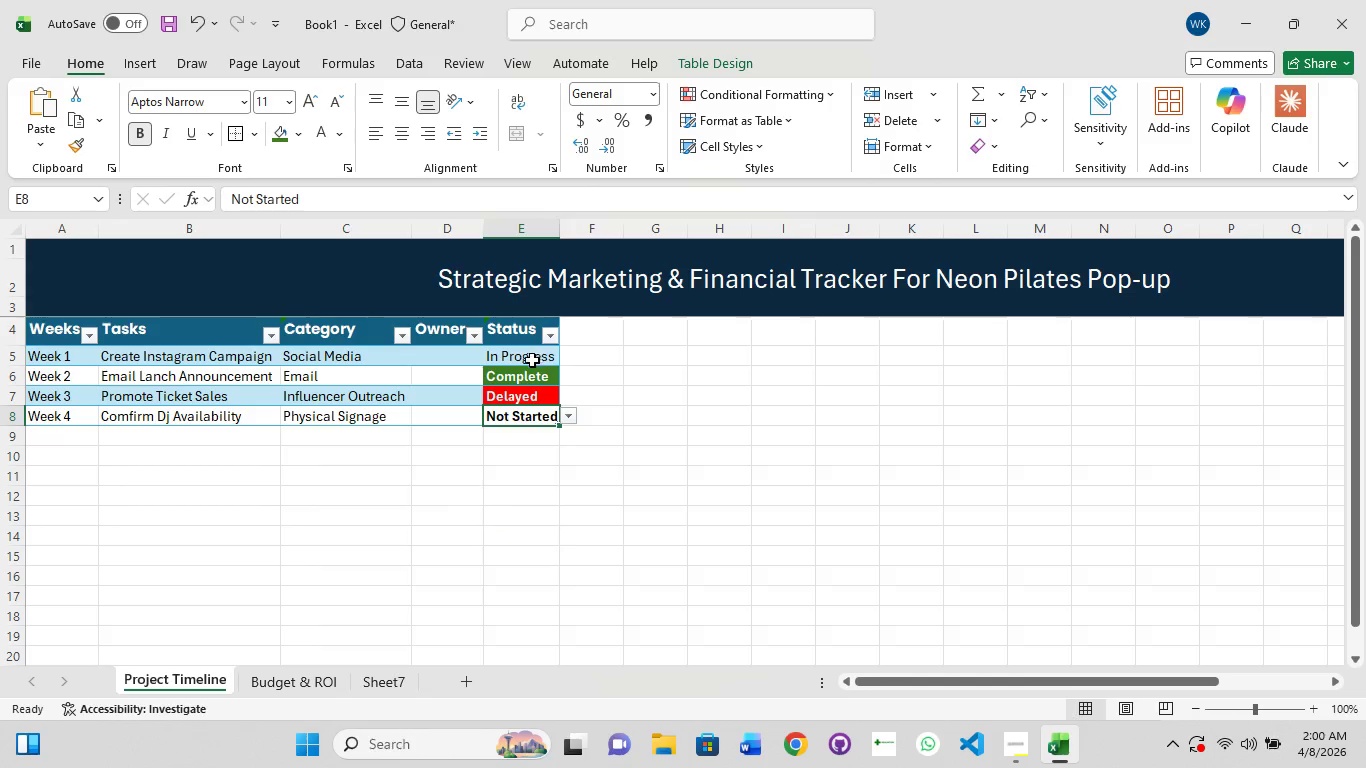 
key(Control+Z)
 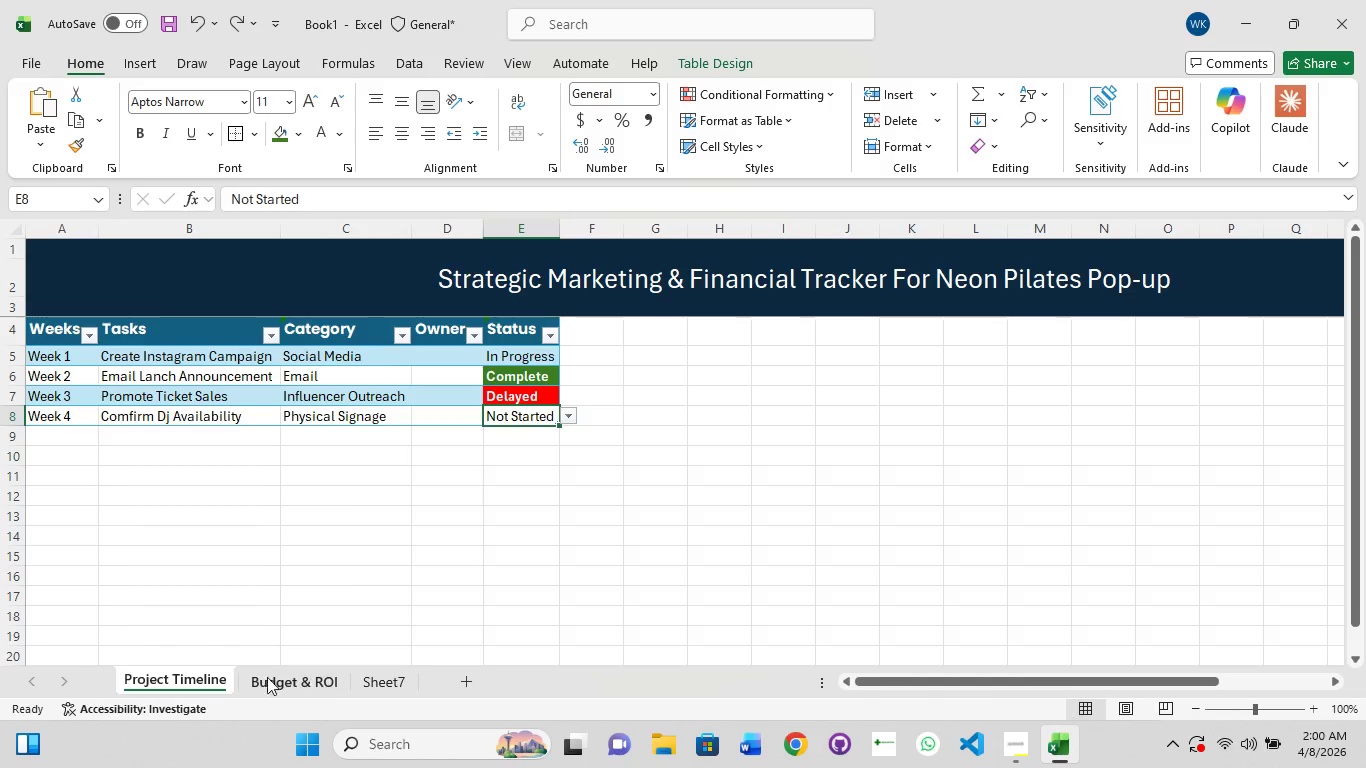 
left_click([271, 685])
 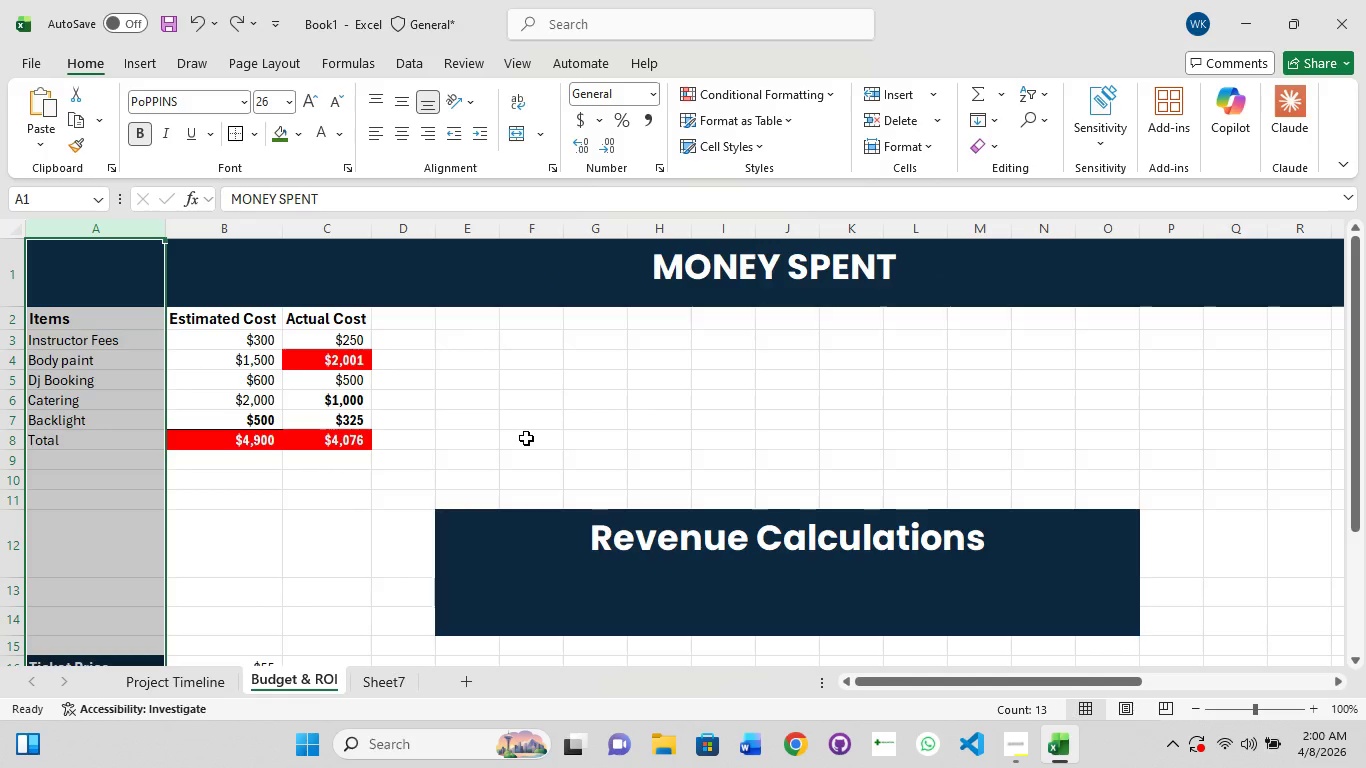 
left_click([526, 438])
 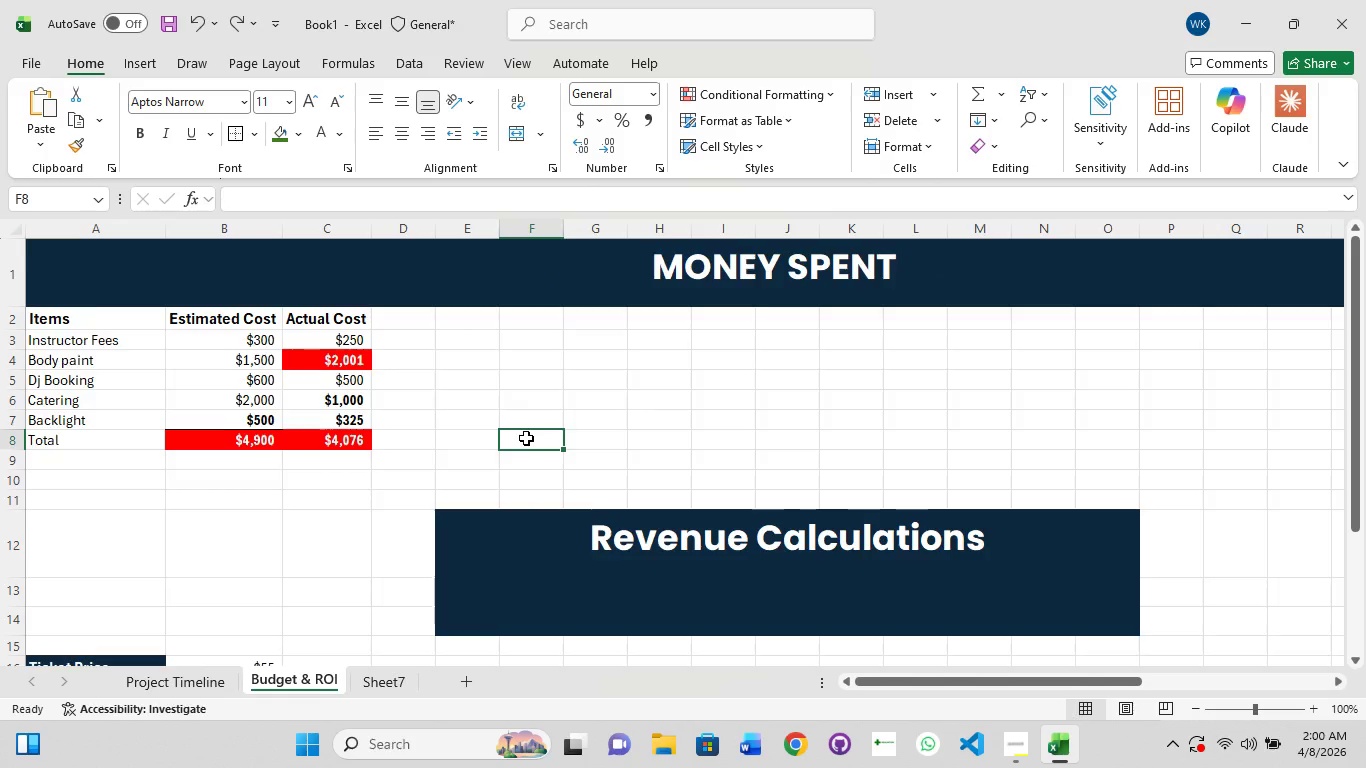 
scroll: coordinate [524, 439], scroll_direction: down, amount: 7.0
 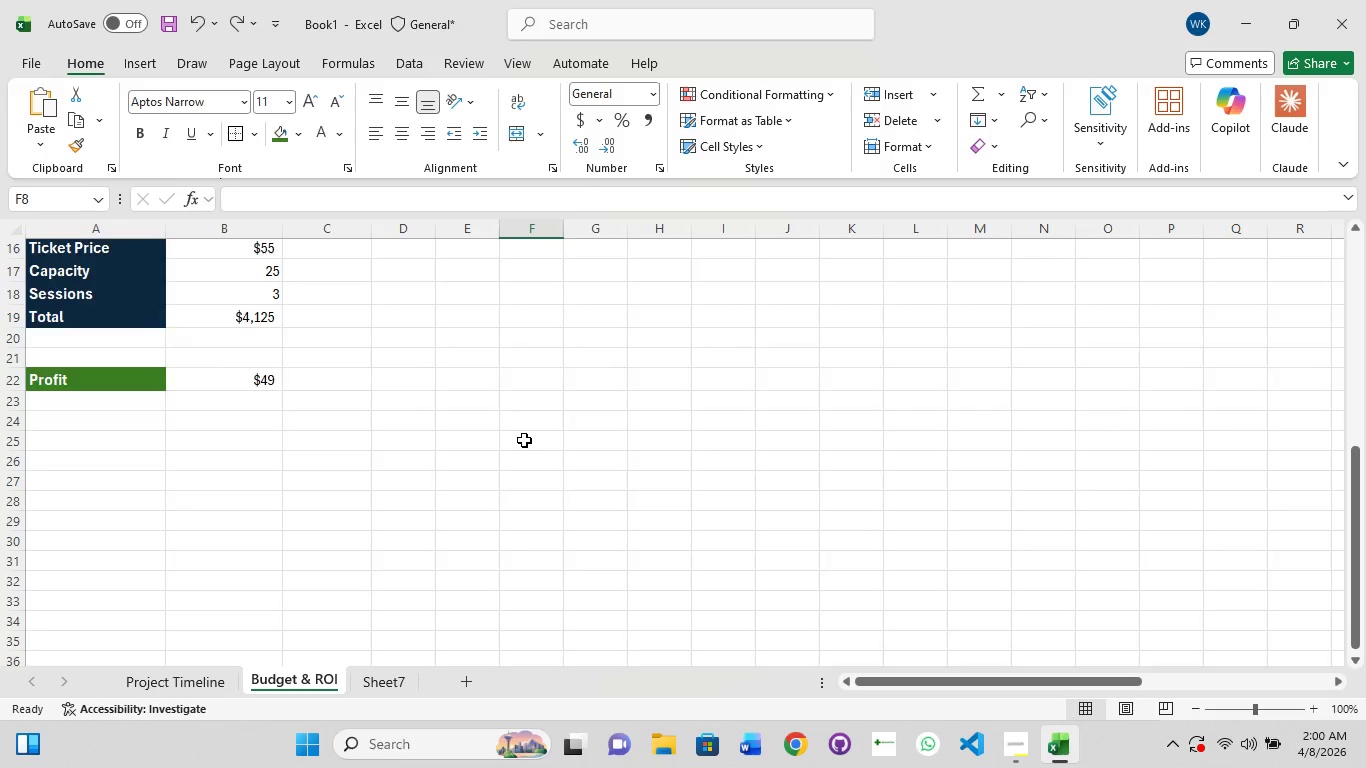 
scroll: coordinate [524, 440], scroll_direction: up, amount: 4.0
 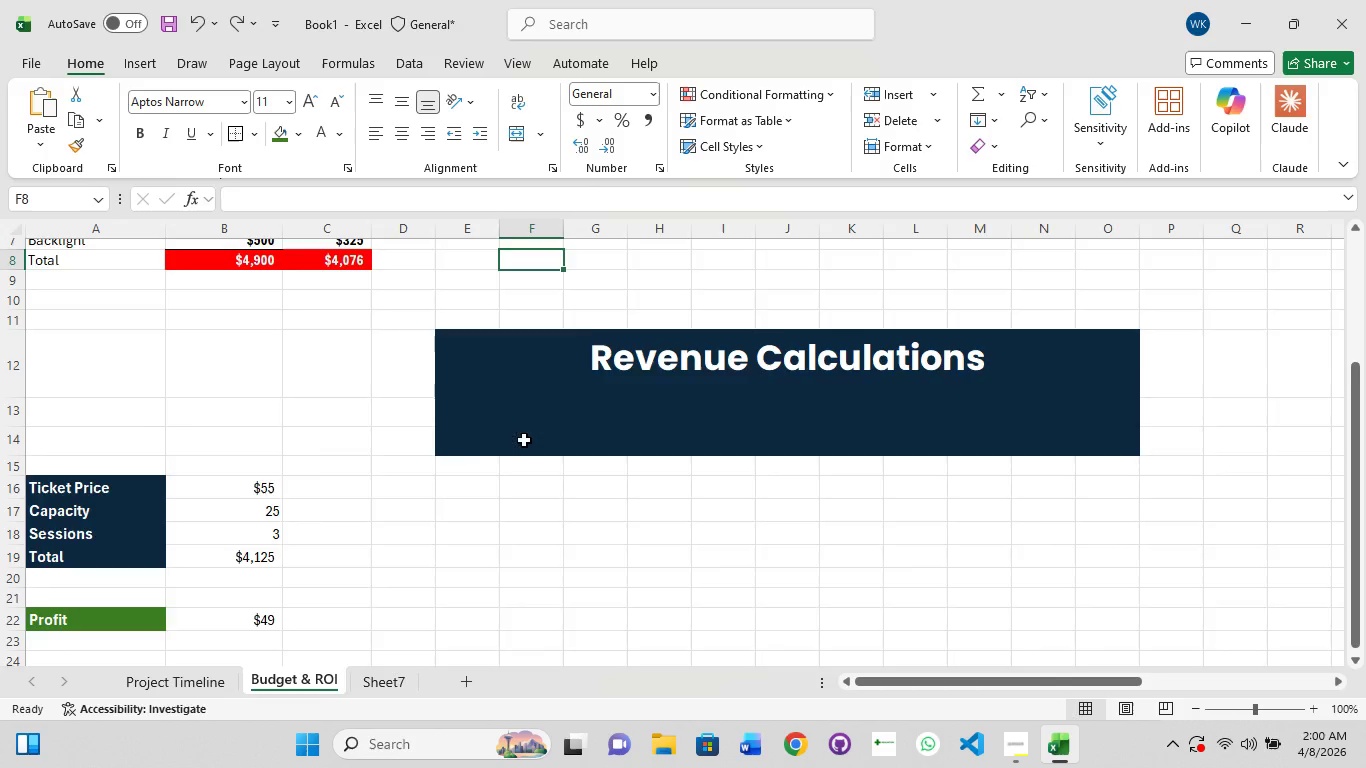 
scroll: coordinate [515, 444], scroll_direction: down, amount: 2.0
 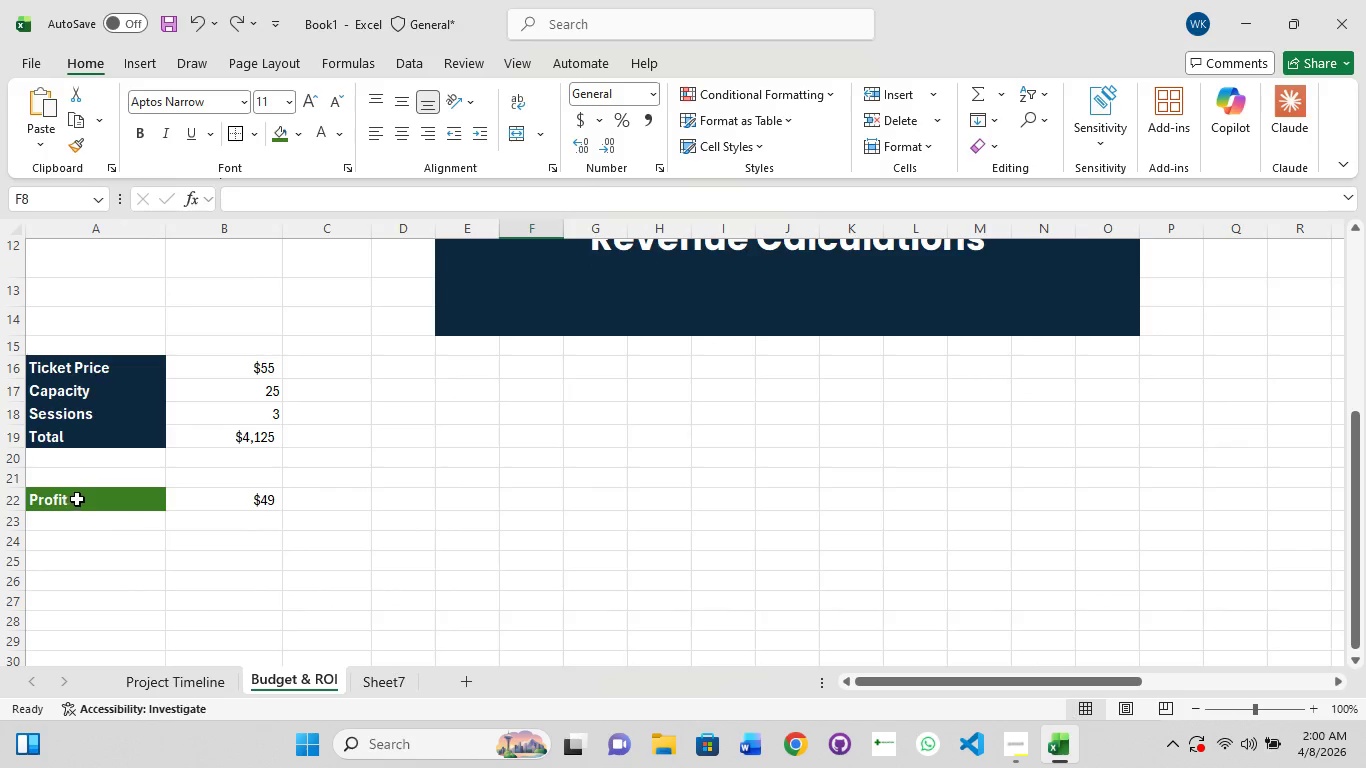 
left_click([80, 497])
 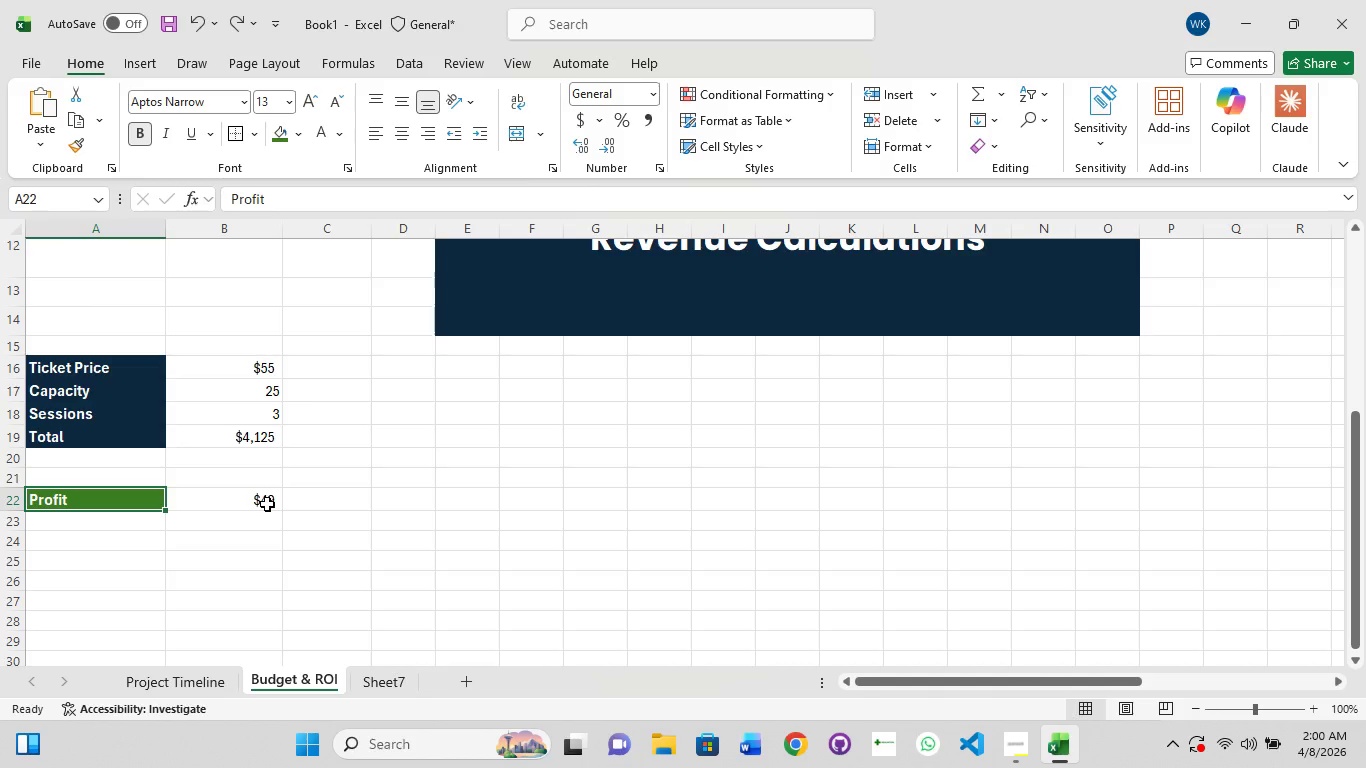 
left_click([267, 504])
 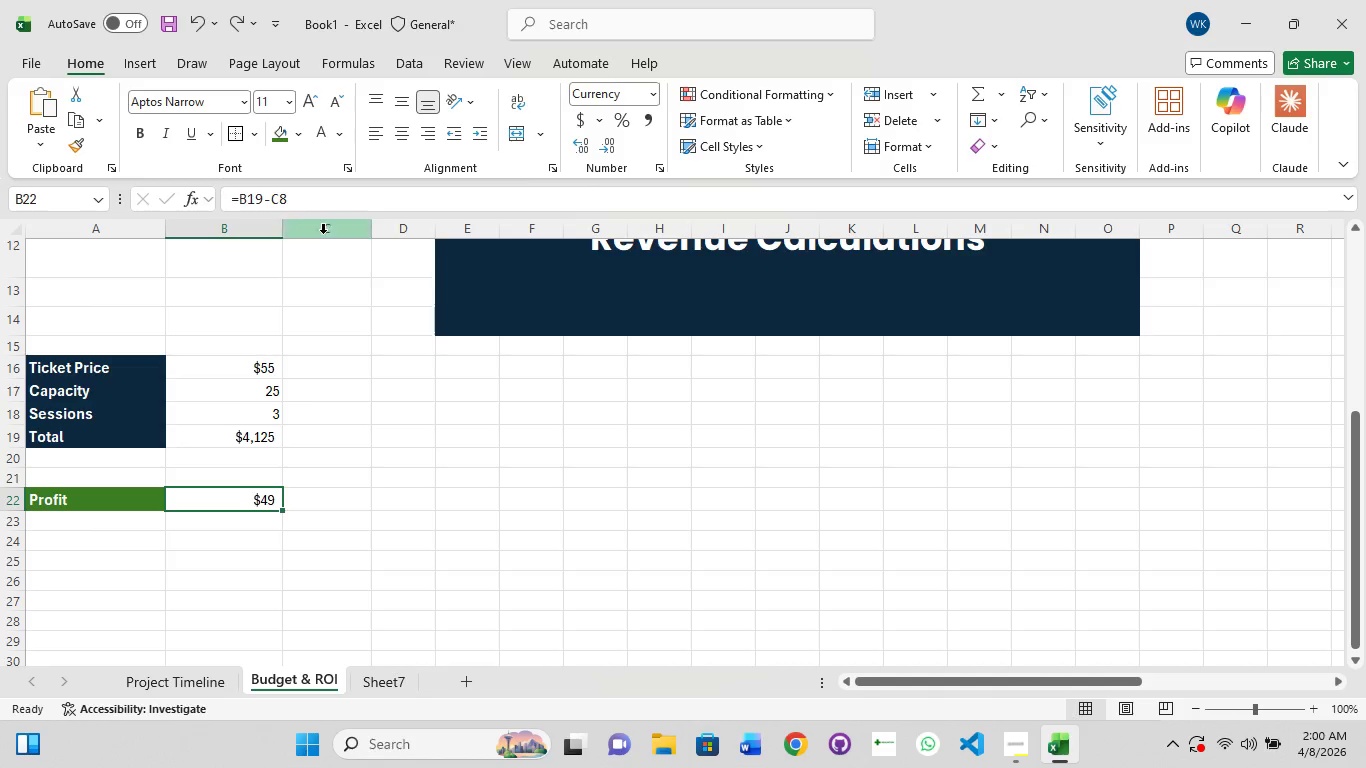 
left_click([285, 187])
 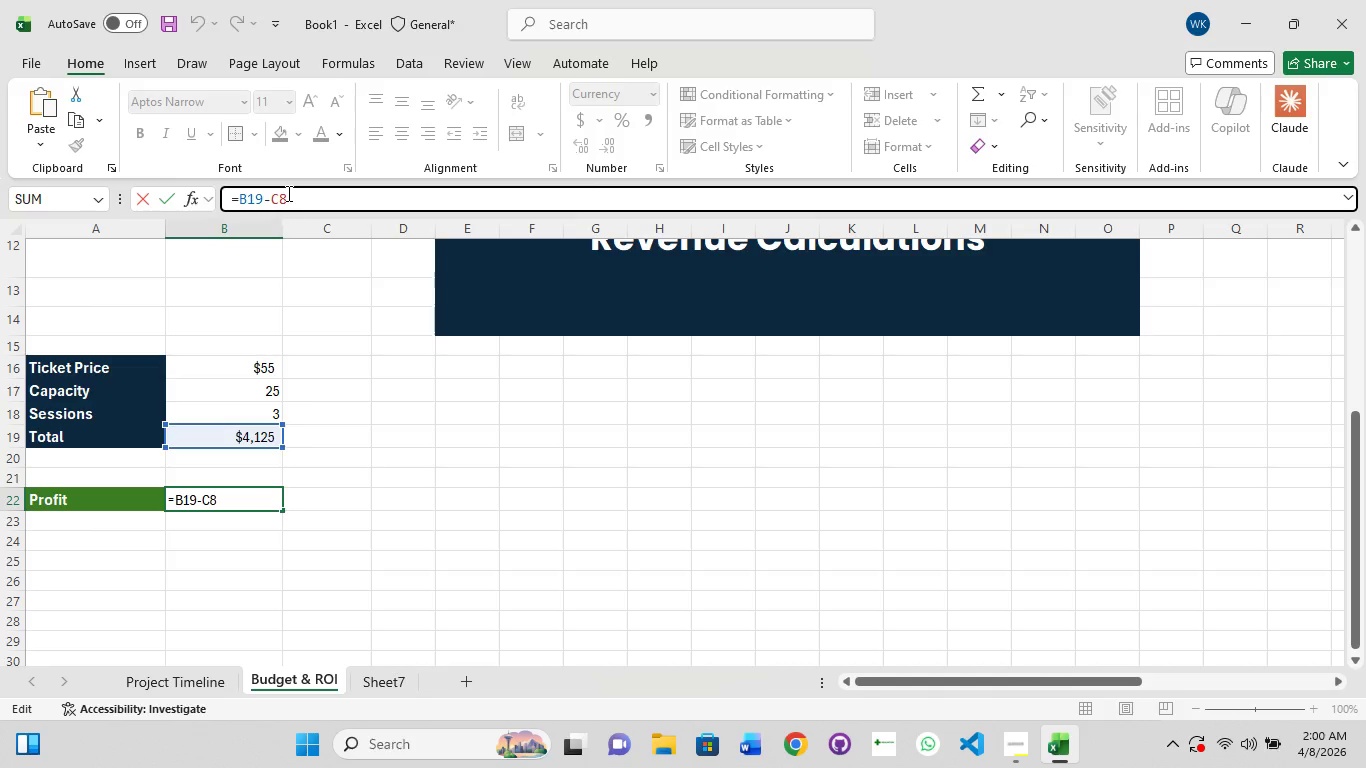 
hold_key(key=ControlLeft, duration=1.5)
 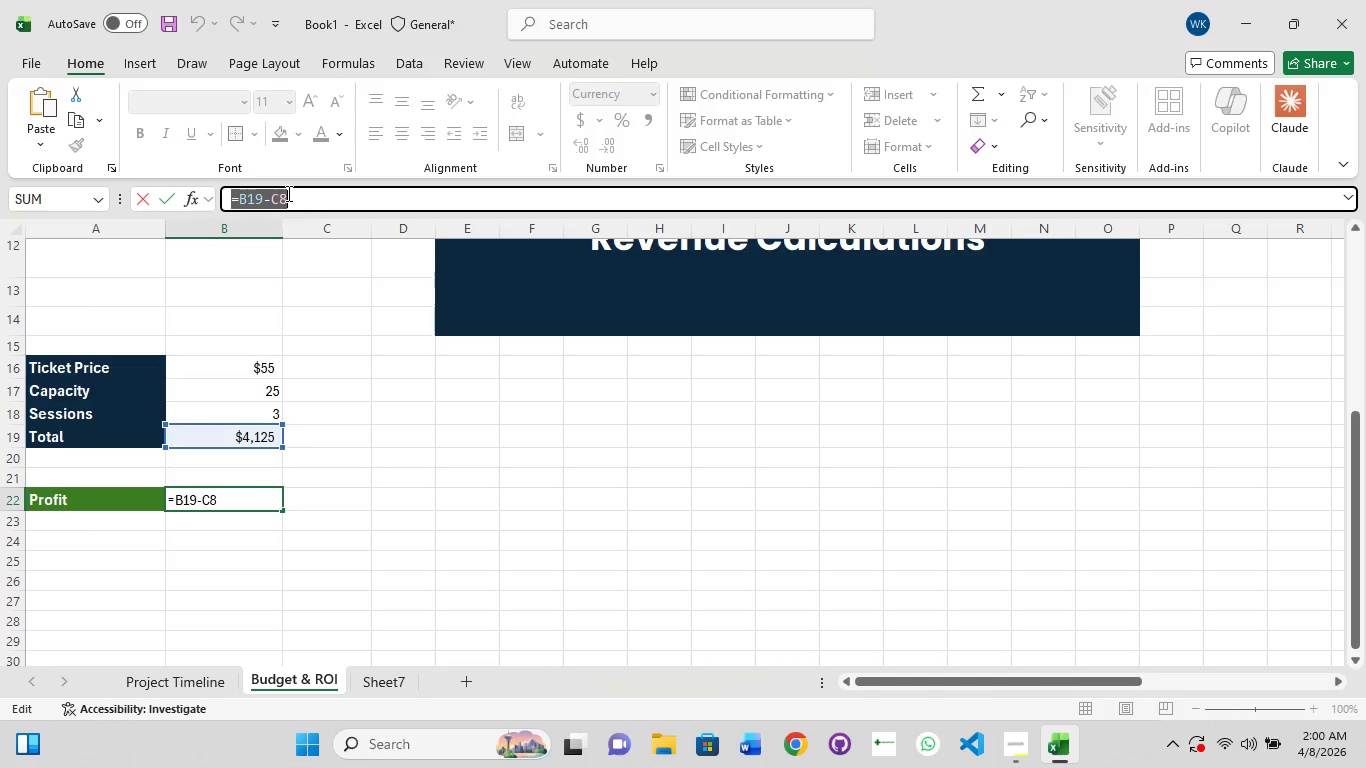 
key(Control+A)
 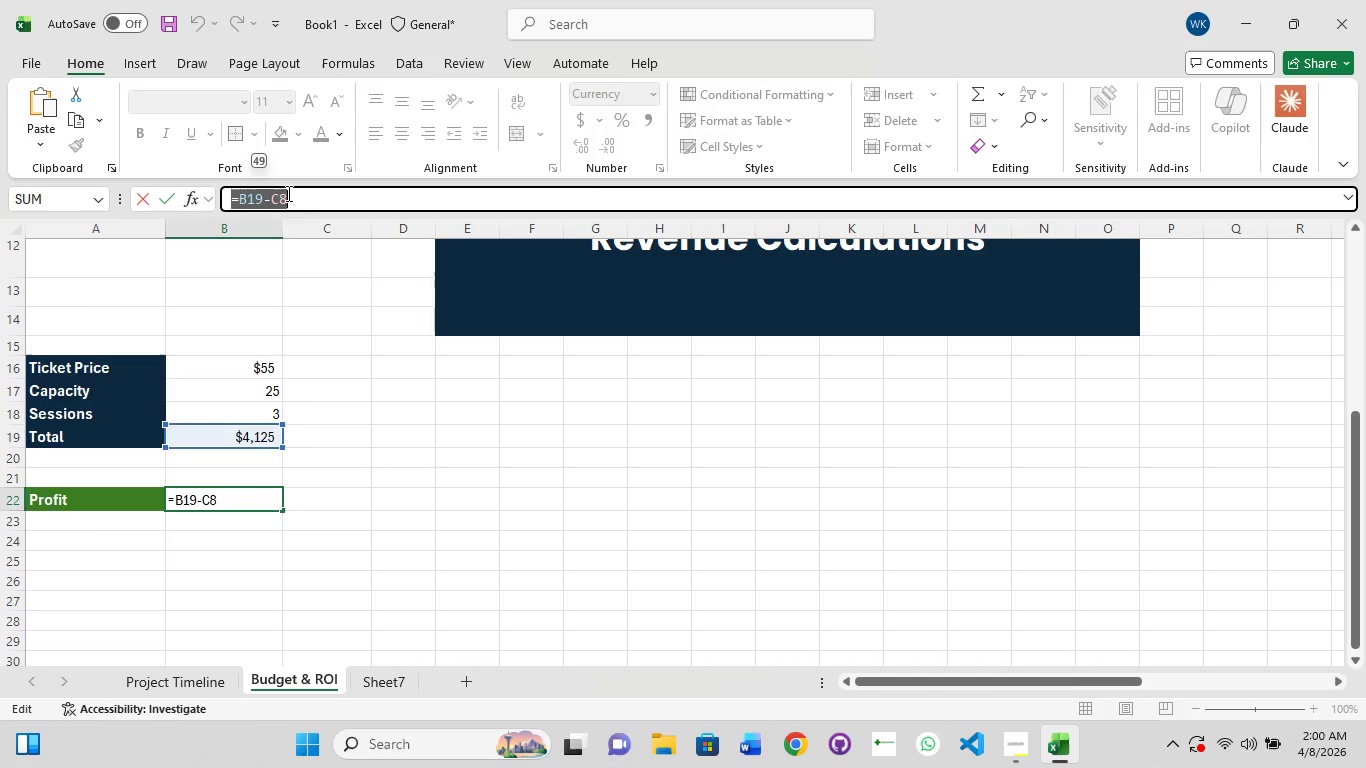 
key(Control+X)
 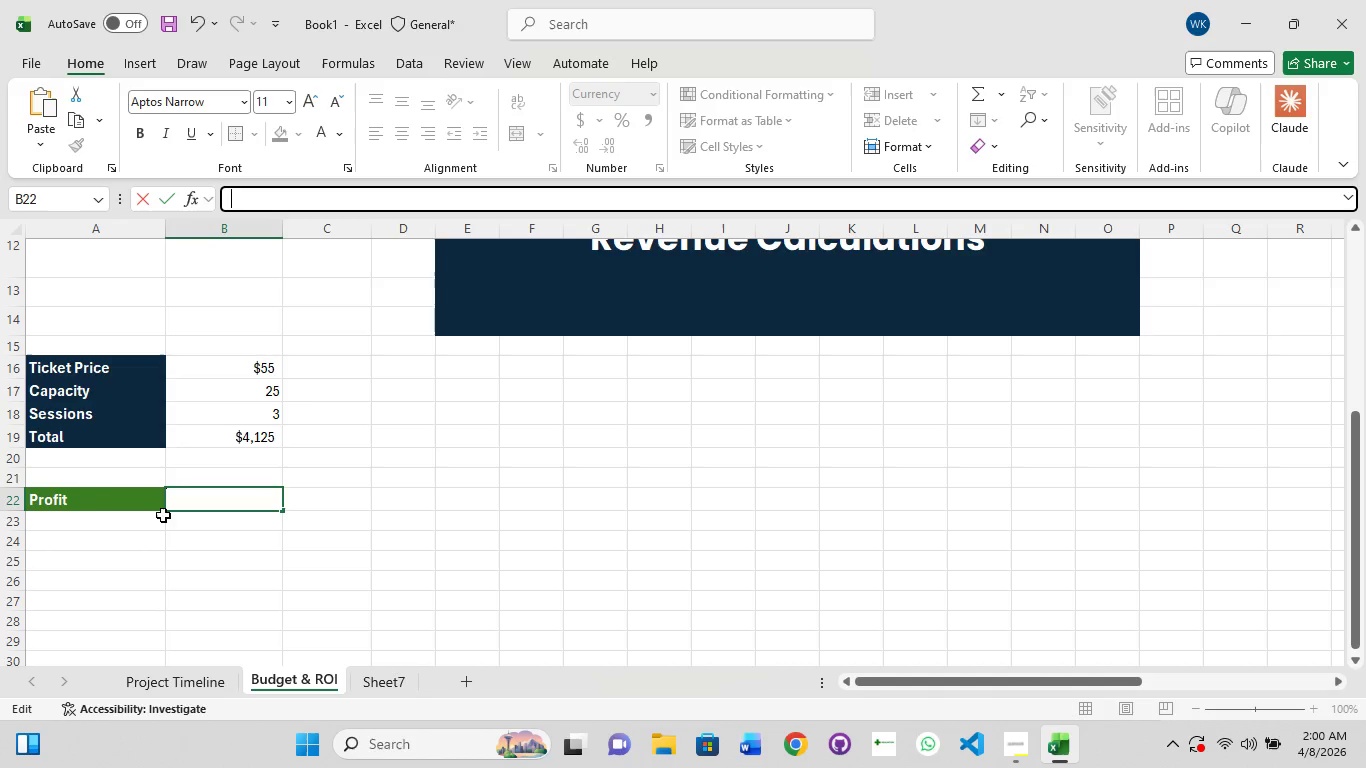 
left_click([108, 497])
 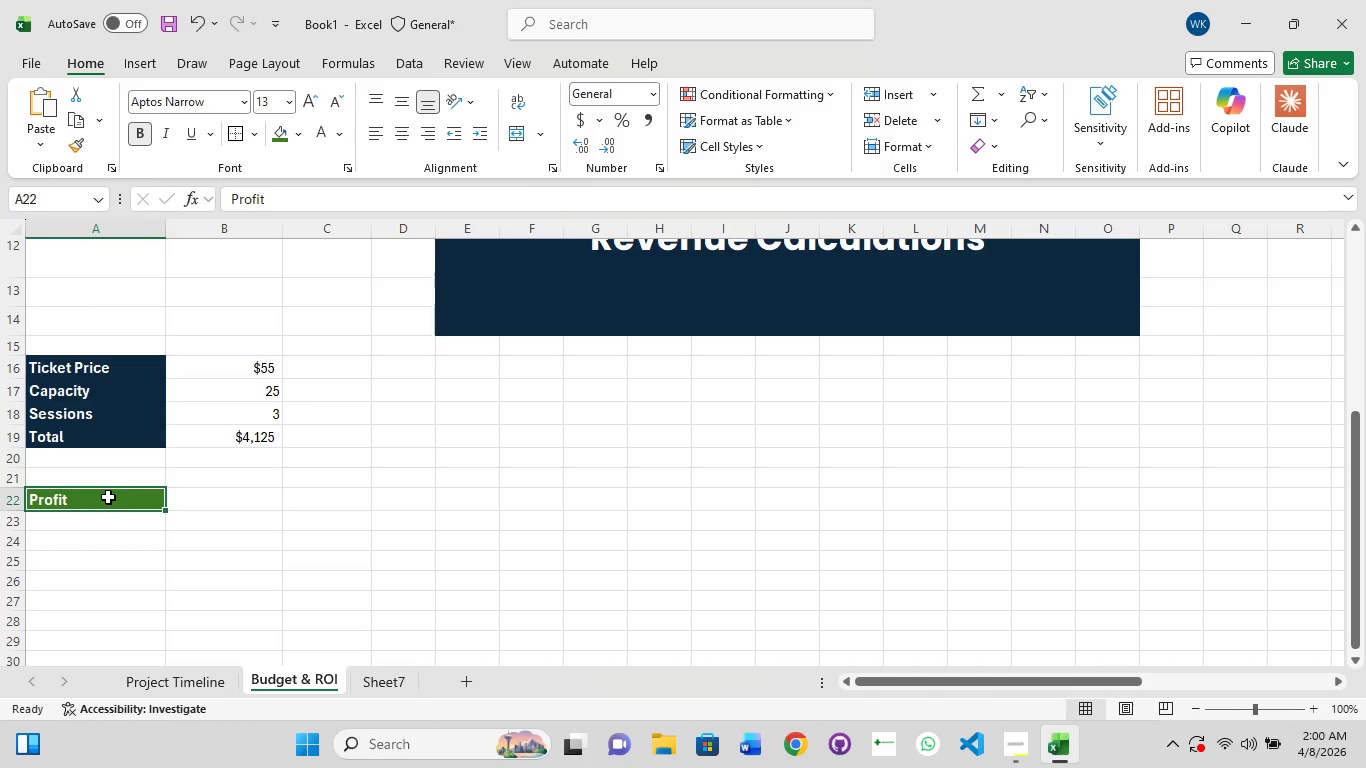 
hold_key(key=ControlLeft, duration=1.52)
 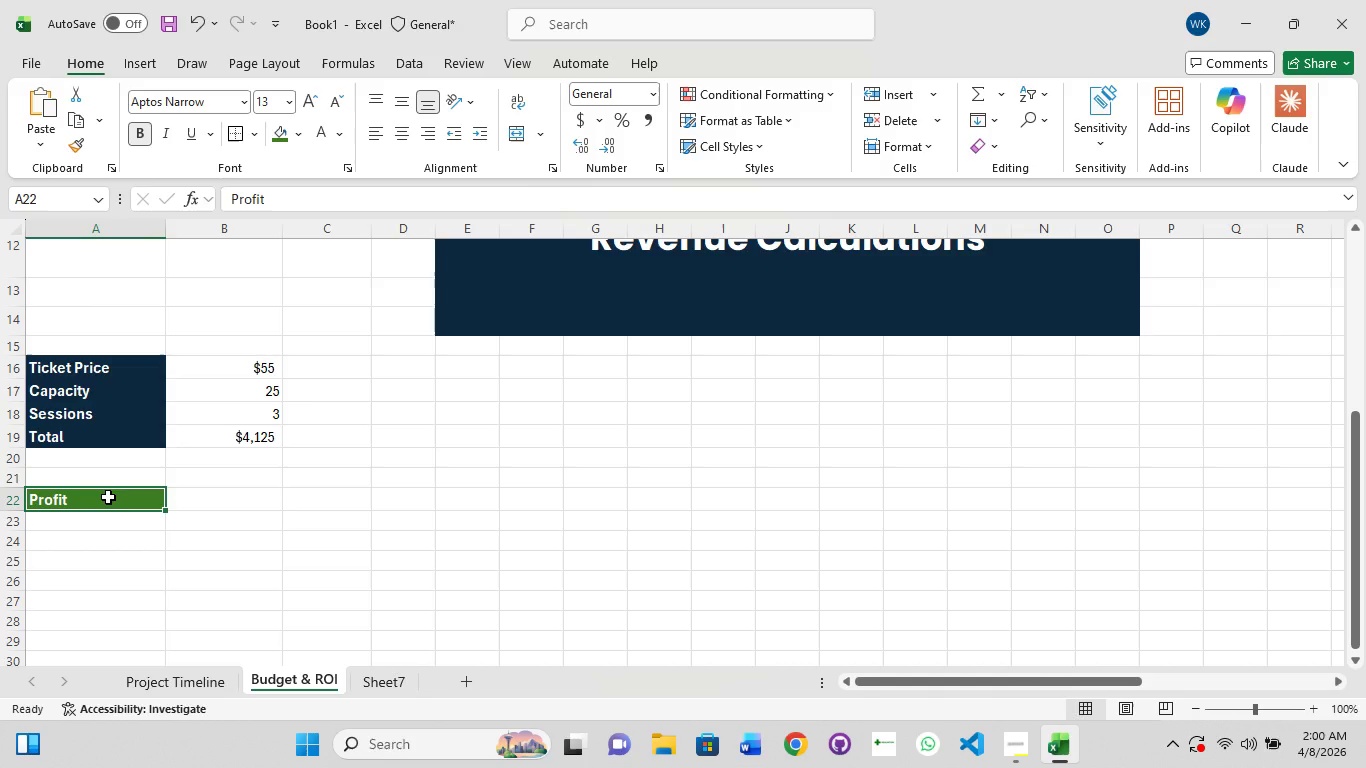 
key(Control+ControlLeft)
 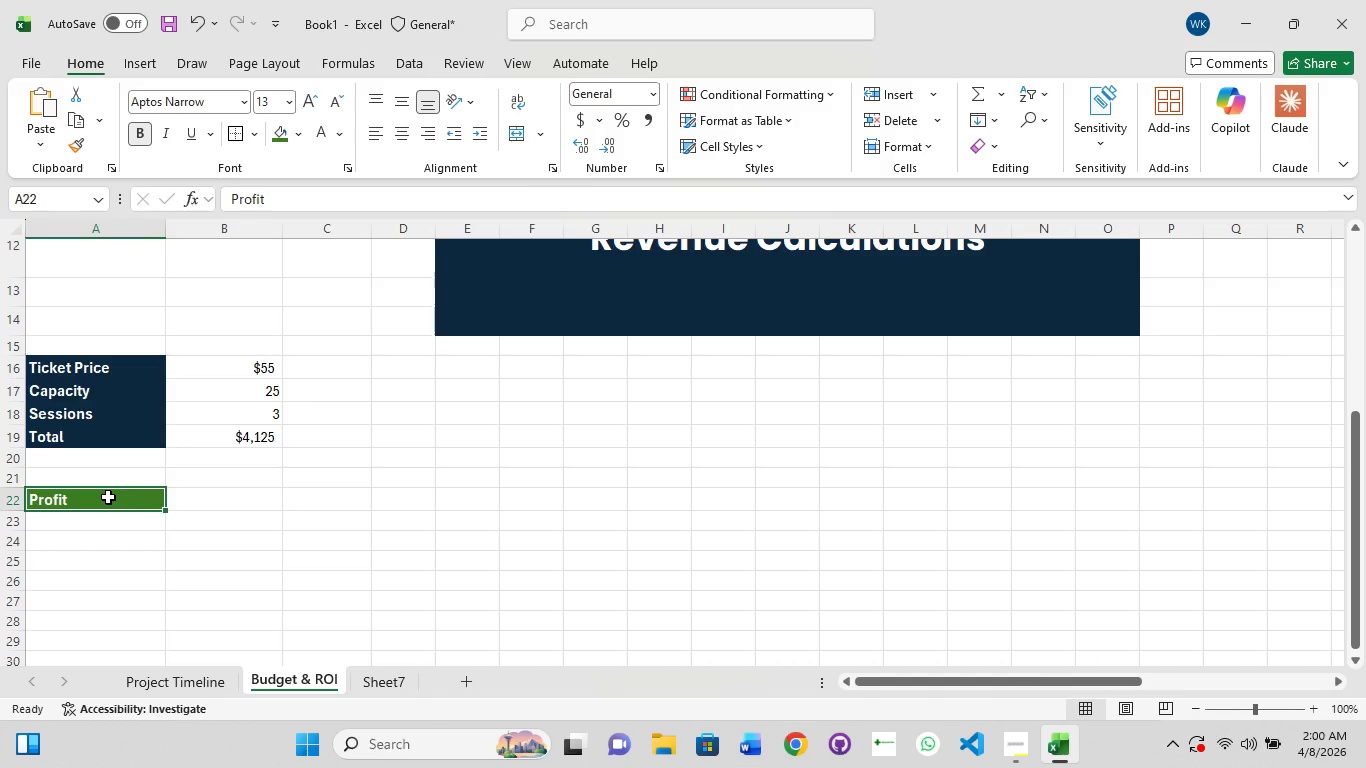 
key(Control+ControlLeft)
 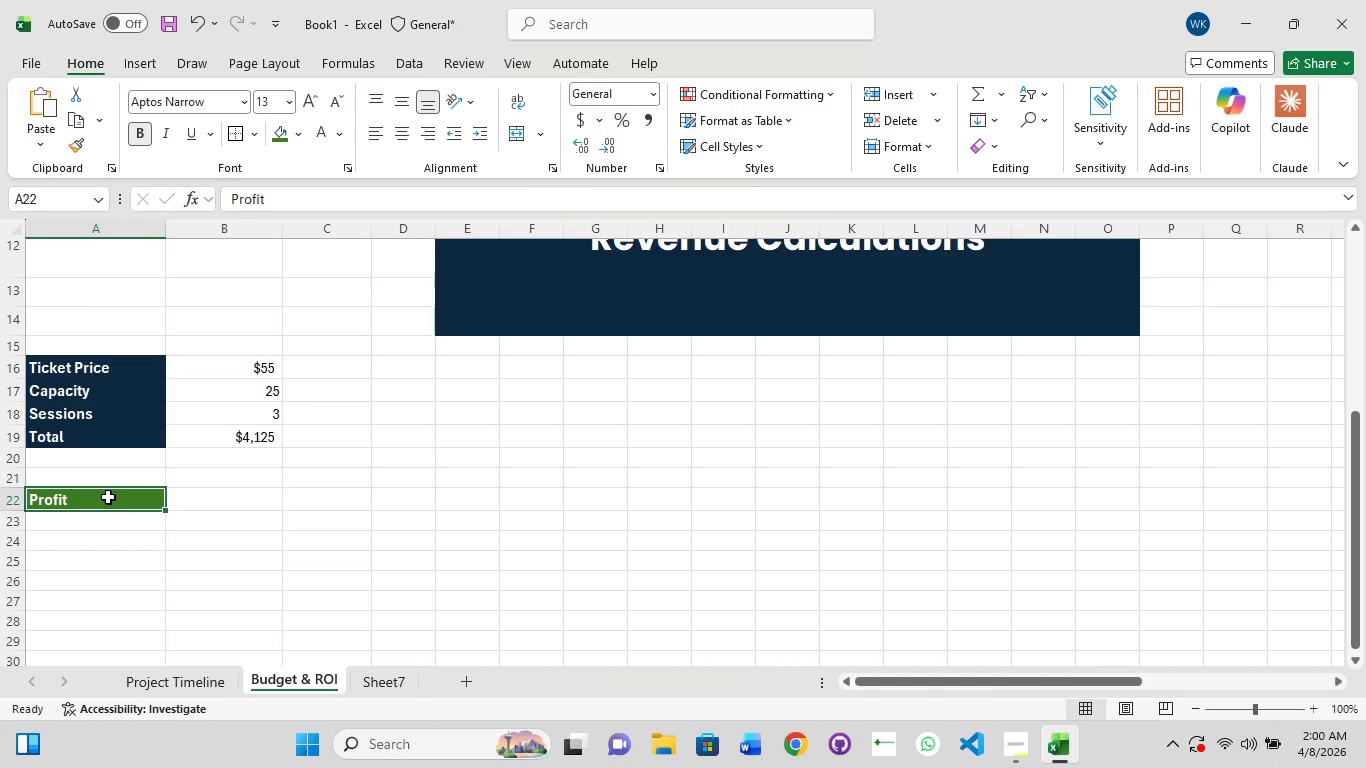 
key(Control+ControlLeft)
 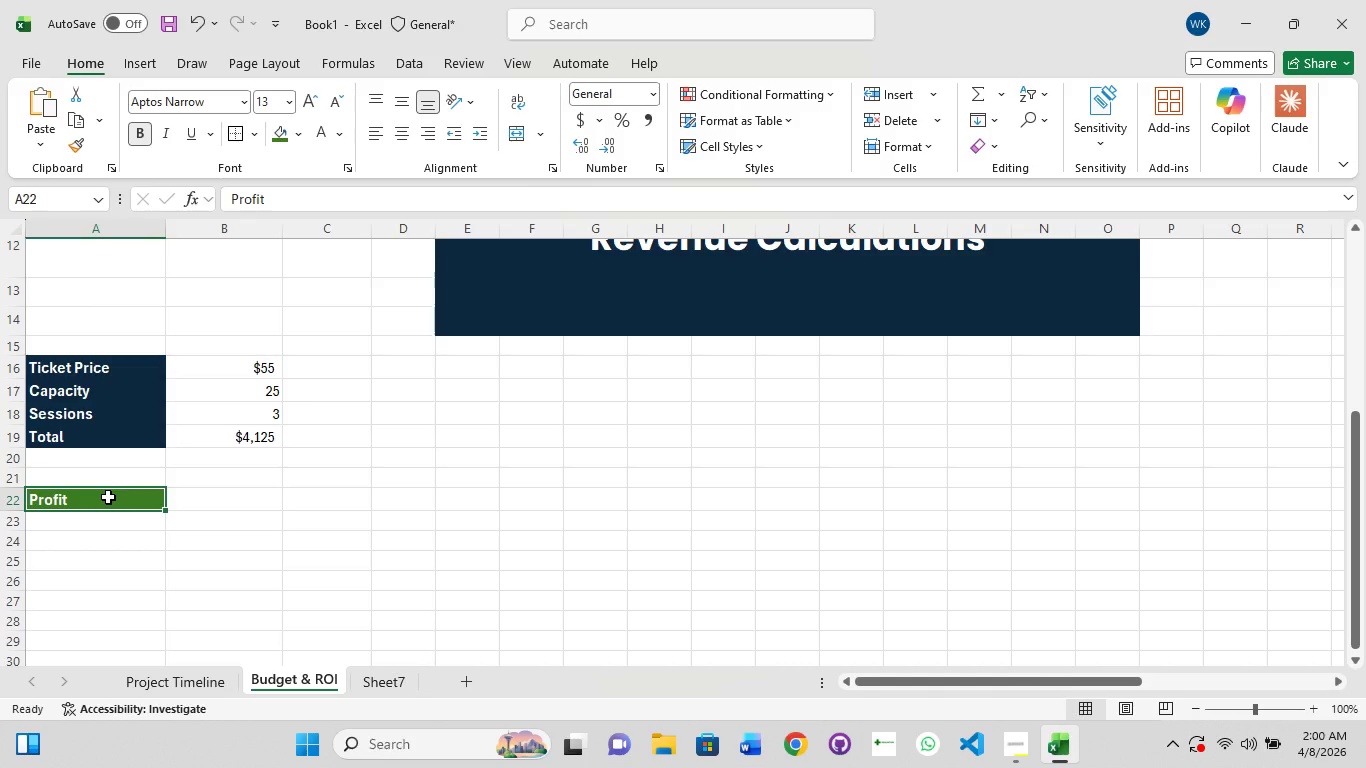 
key(Control+ControlLeft)
 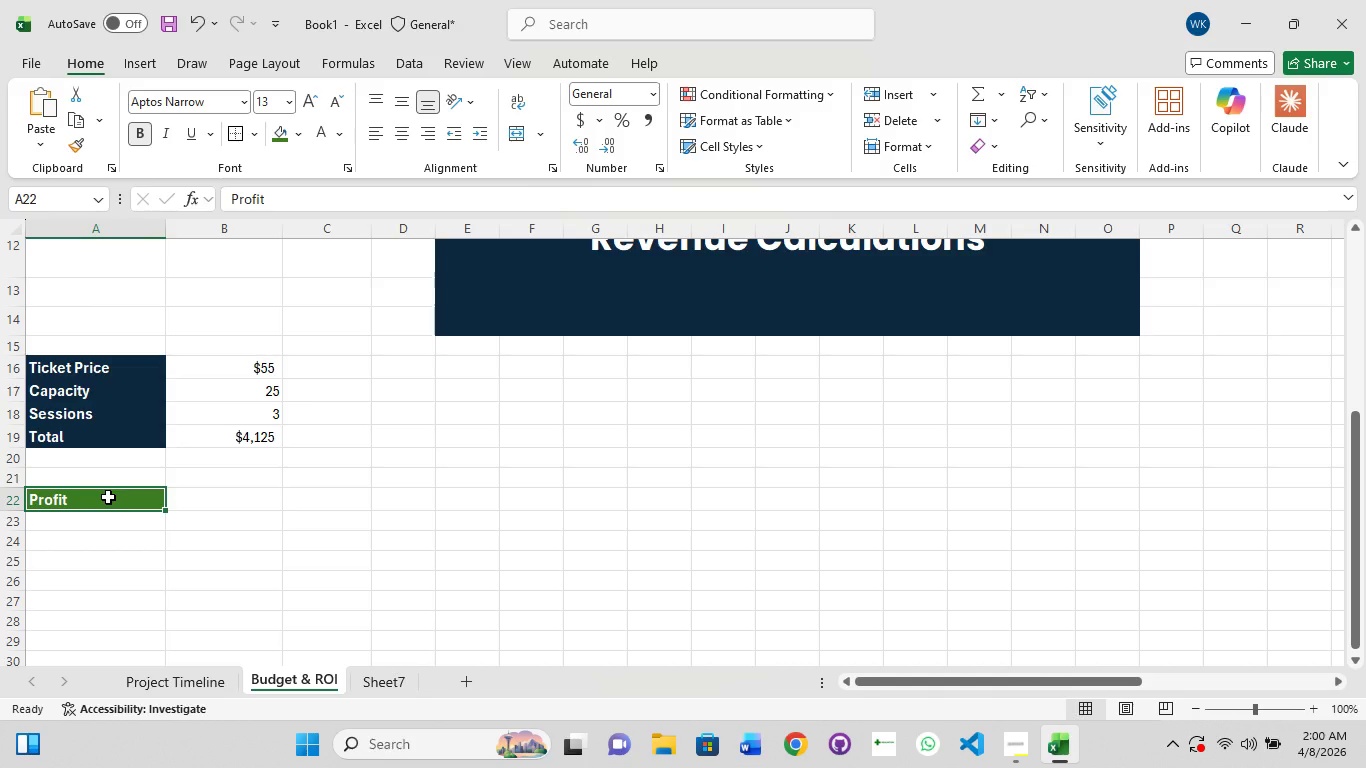 
key(Control+ControlLeft)
 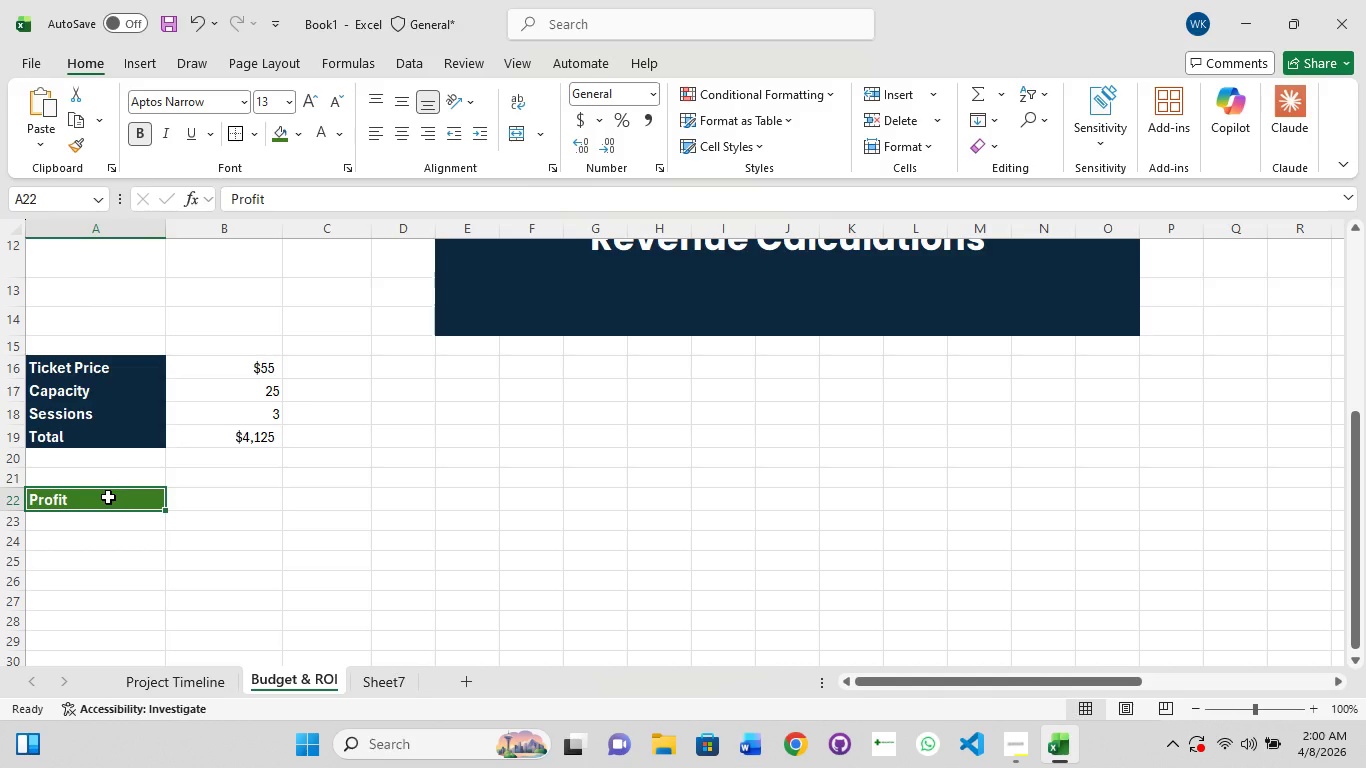 
key(Control+ControlLeft)
 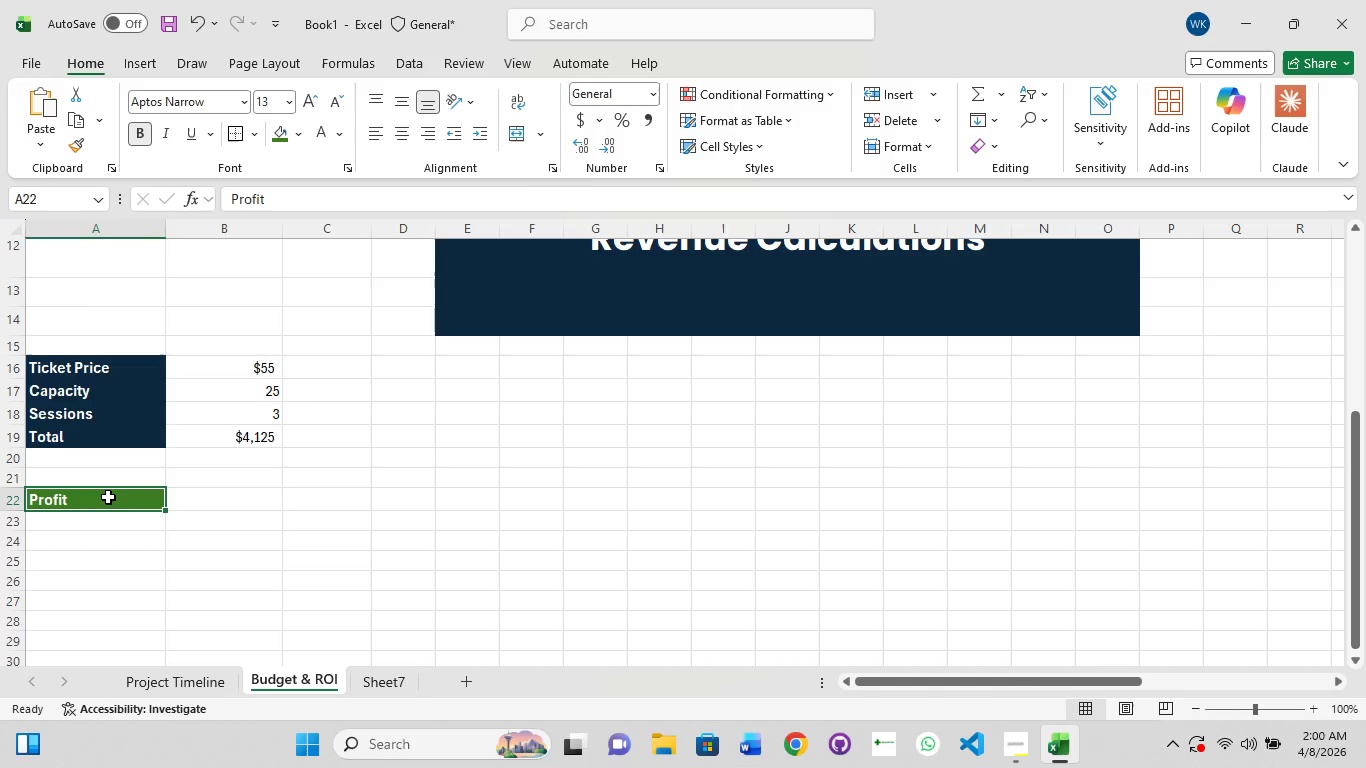 
hold_key(key=ShiftLeft, duration=1.51)
 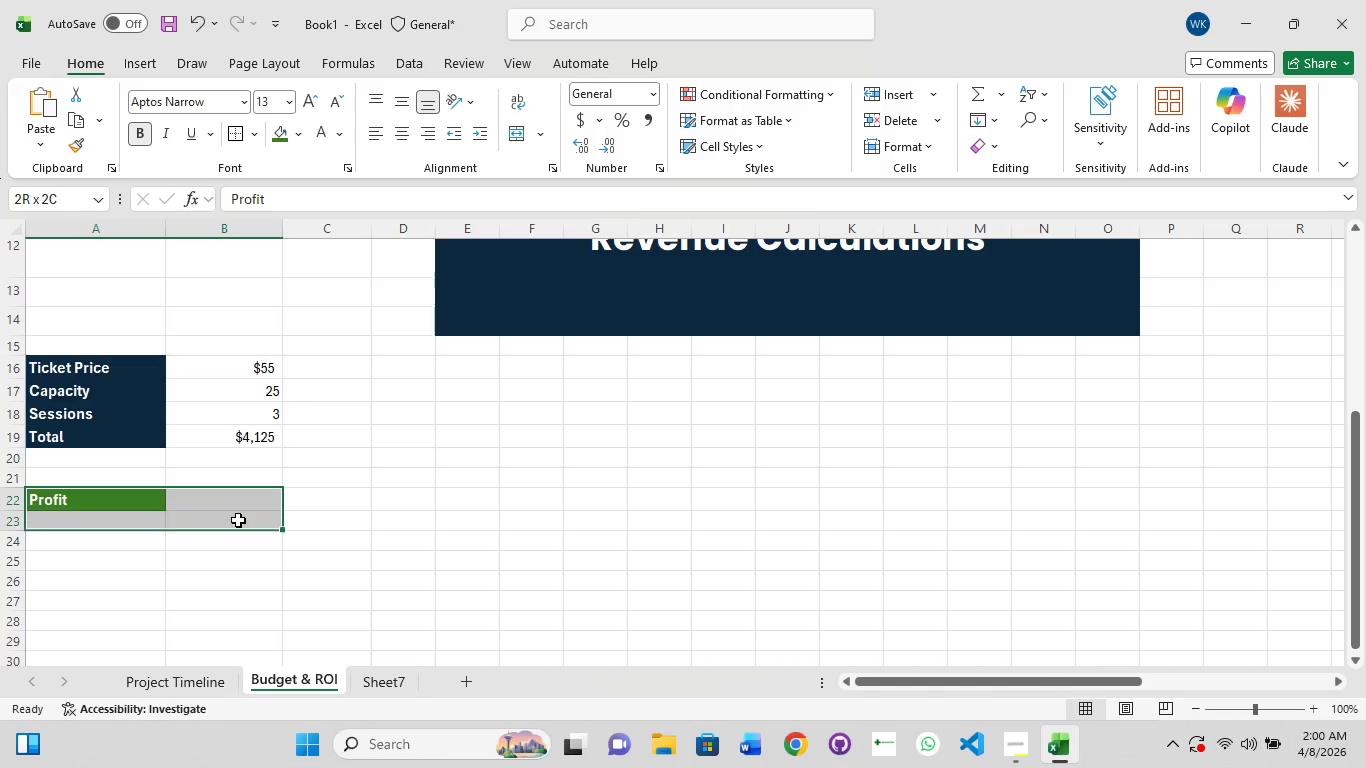 
hold_key(key=ShiftLeft, duration=1.5)
left_click([238, 520])
 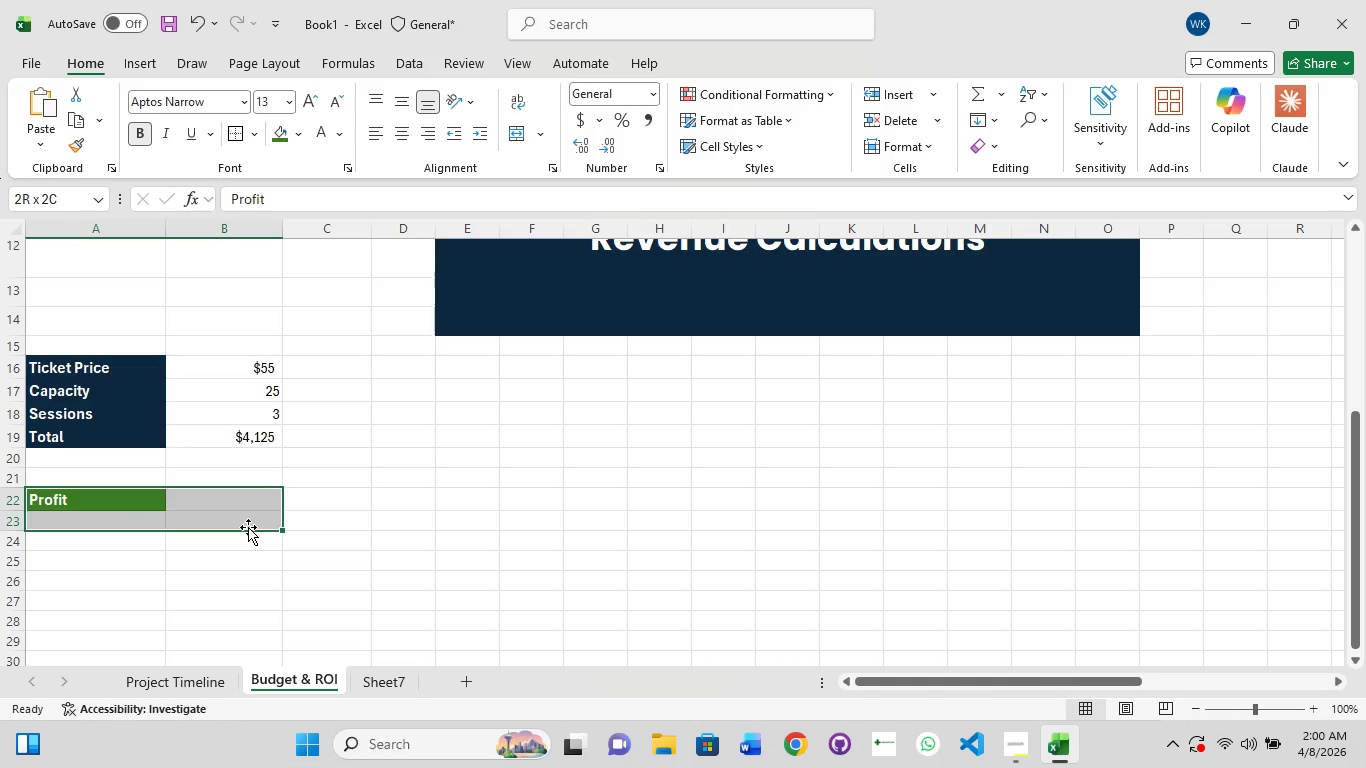 
hold_key(key=ShiftLeft, duration=1.5)
left_click([308, 501])
 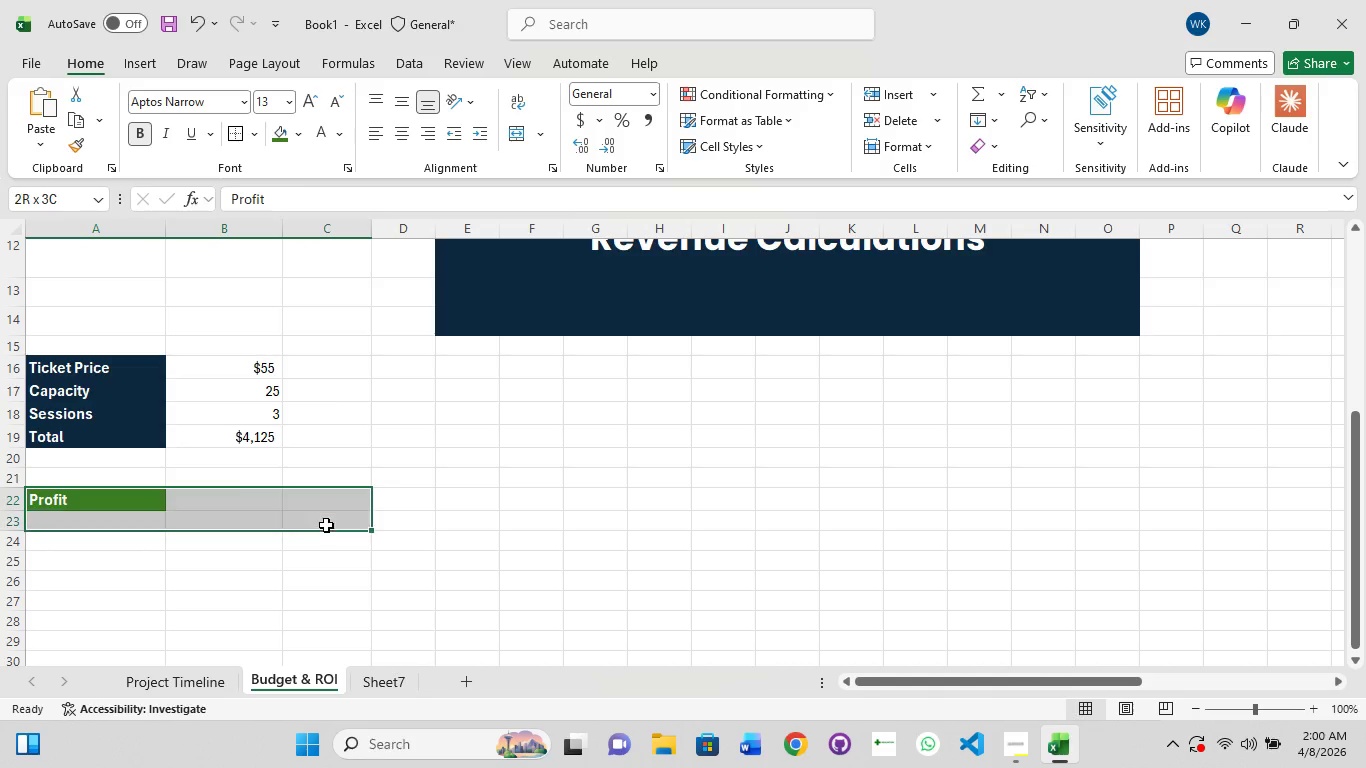 
key(Shift+ShiftLeft)
 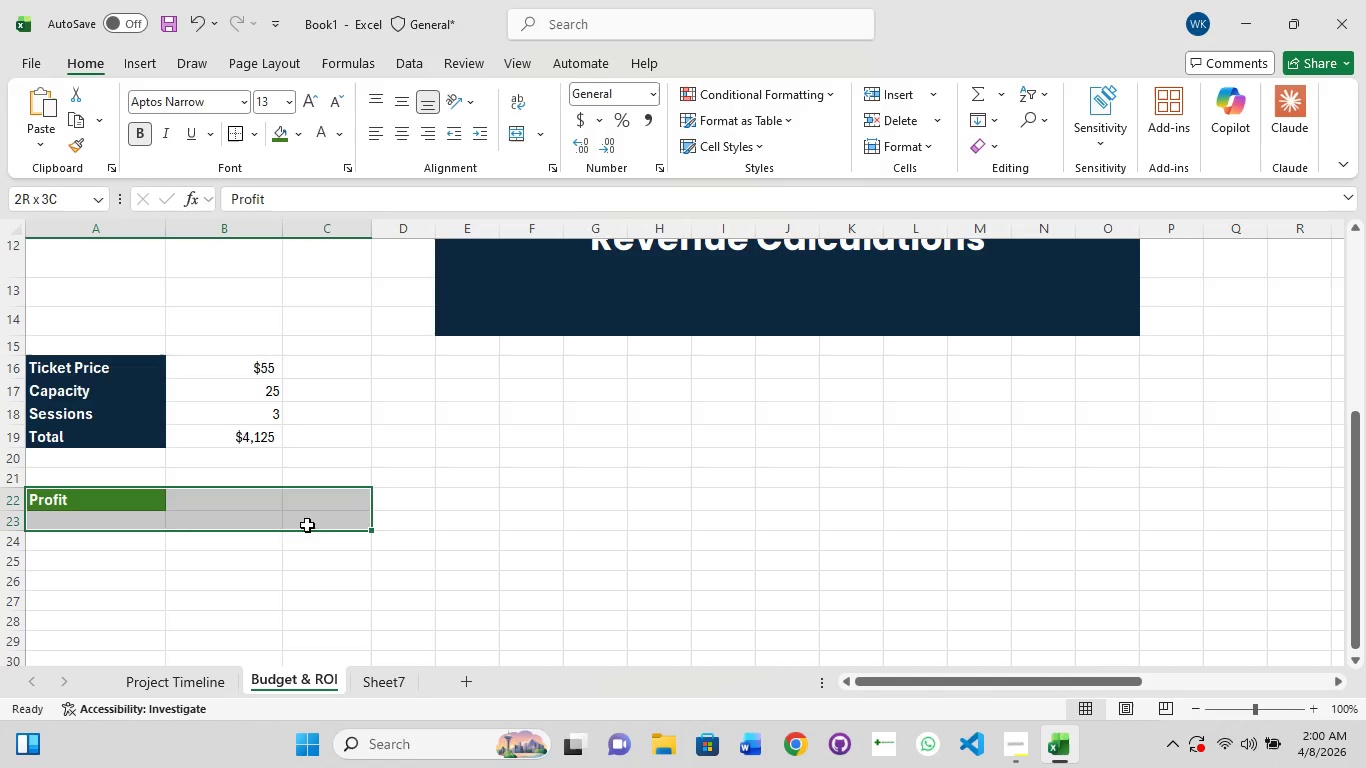 
key(Shift+ShiftLeft)
 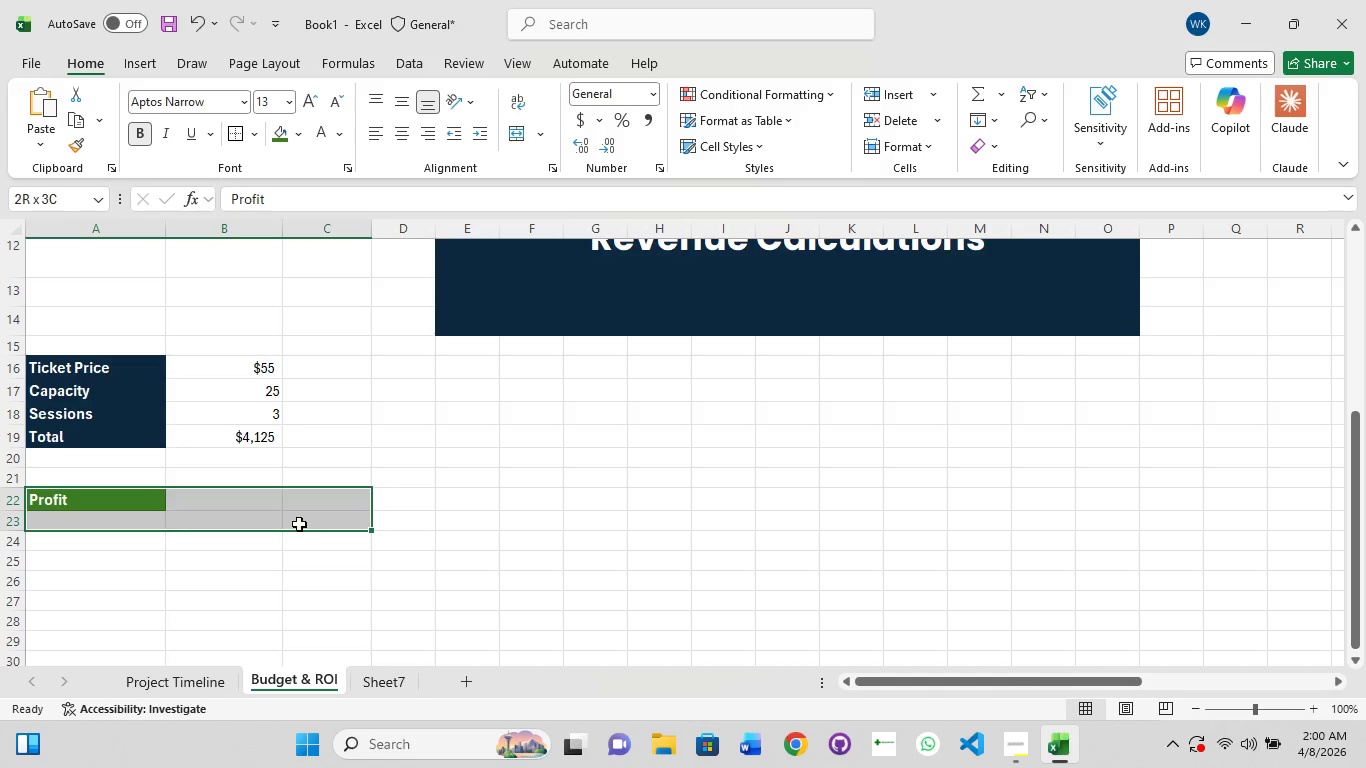 
key(Shift+ShiftLeft)
 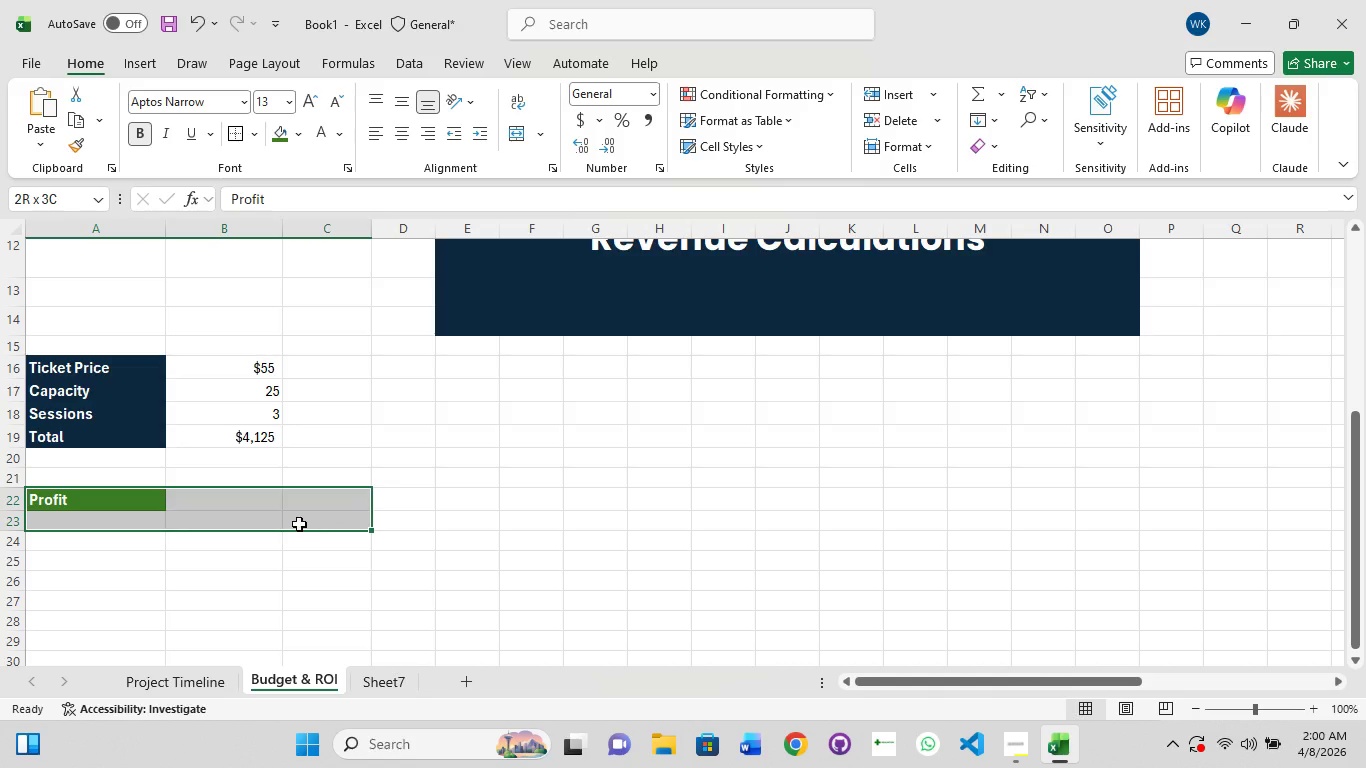 
key(Shift+ShiftLeft)
 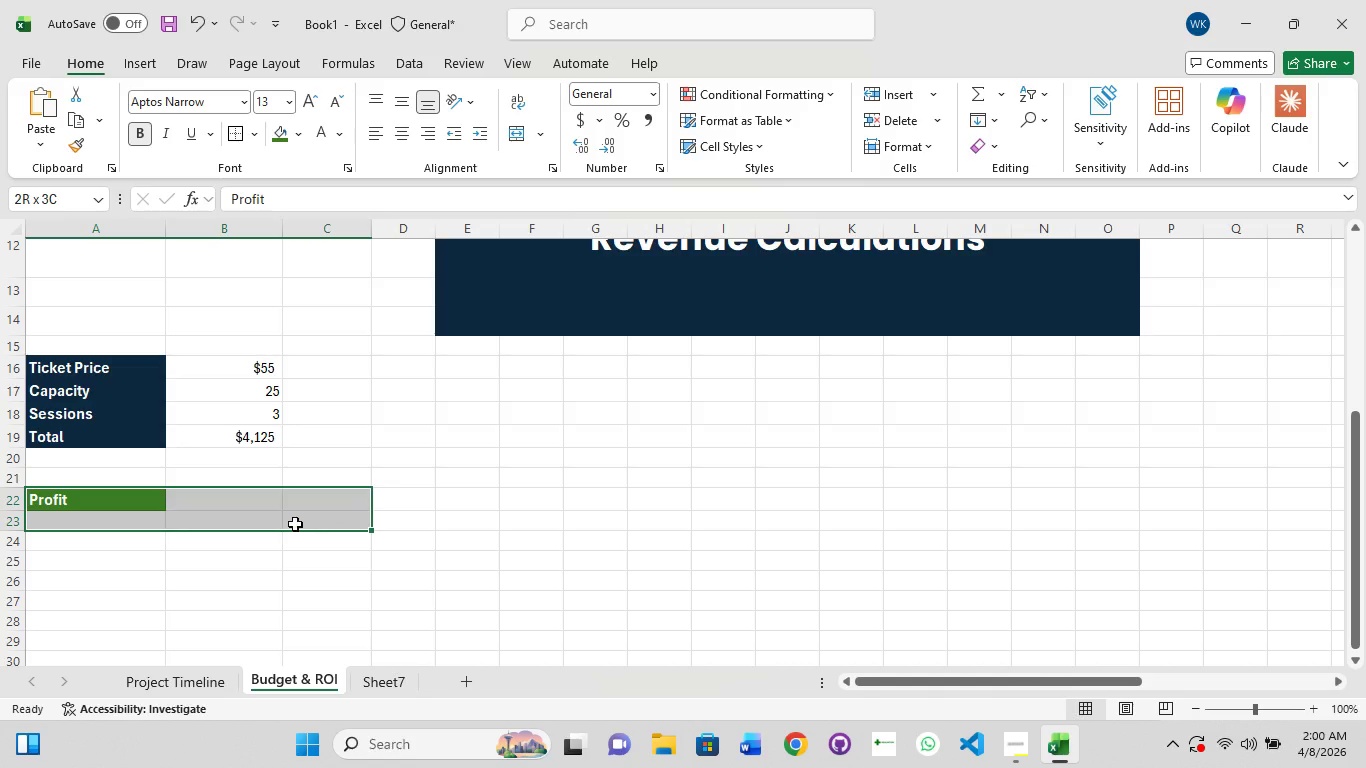 
key(Shift+ShiftLeft)
 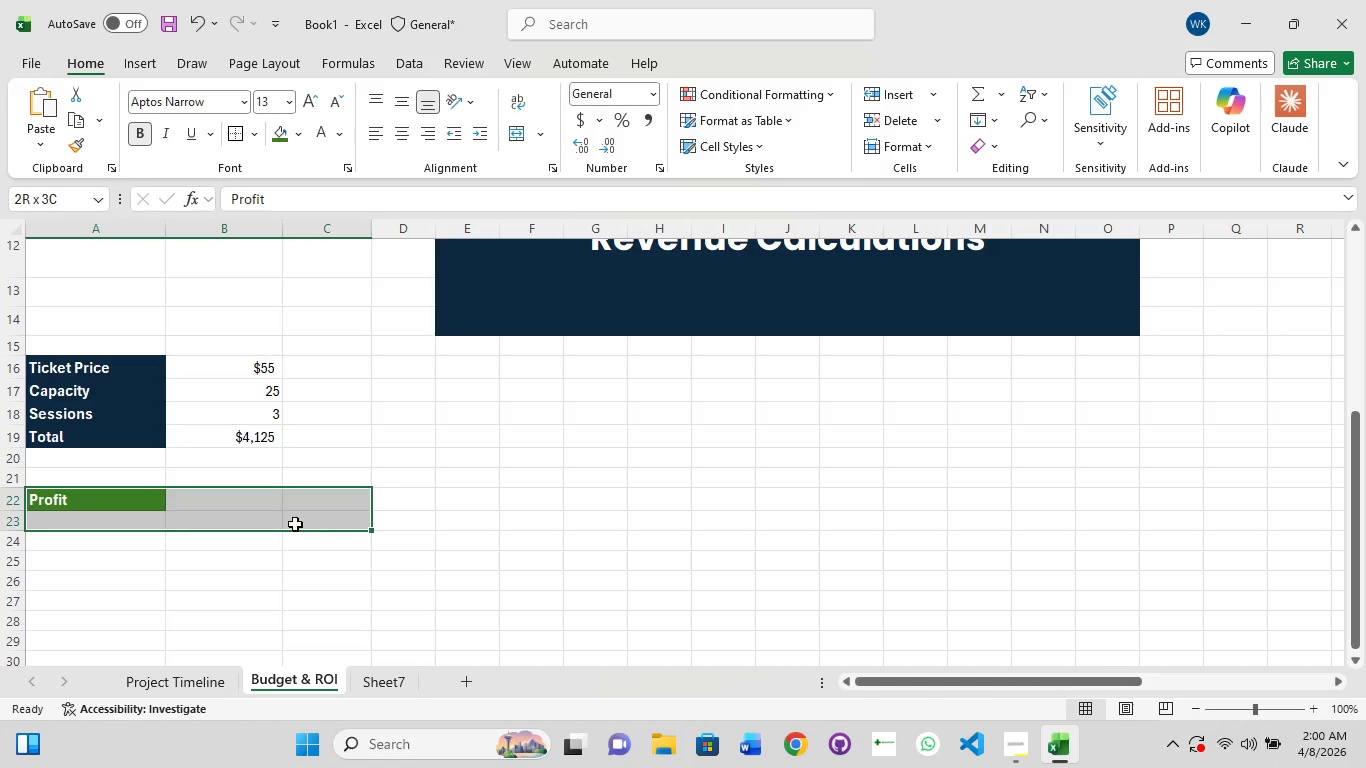 
key(Shift+ShiftLeft)
 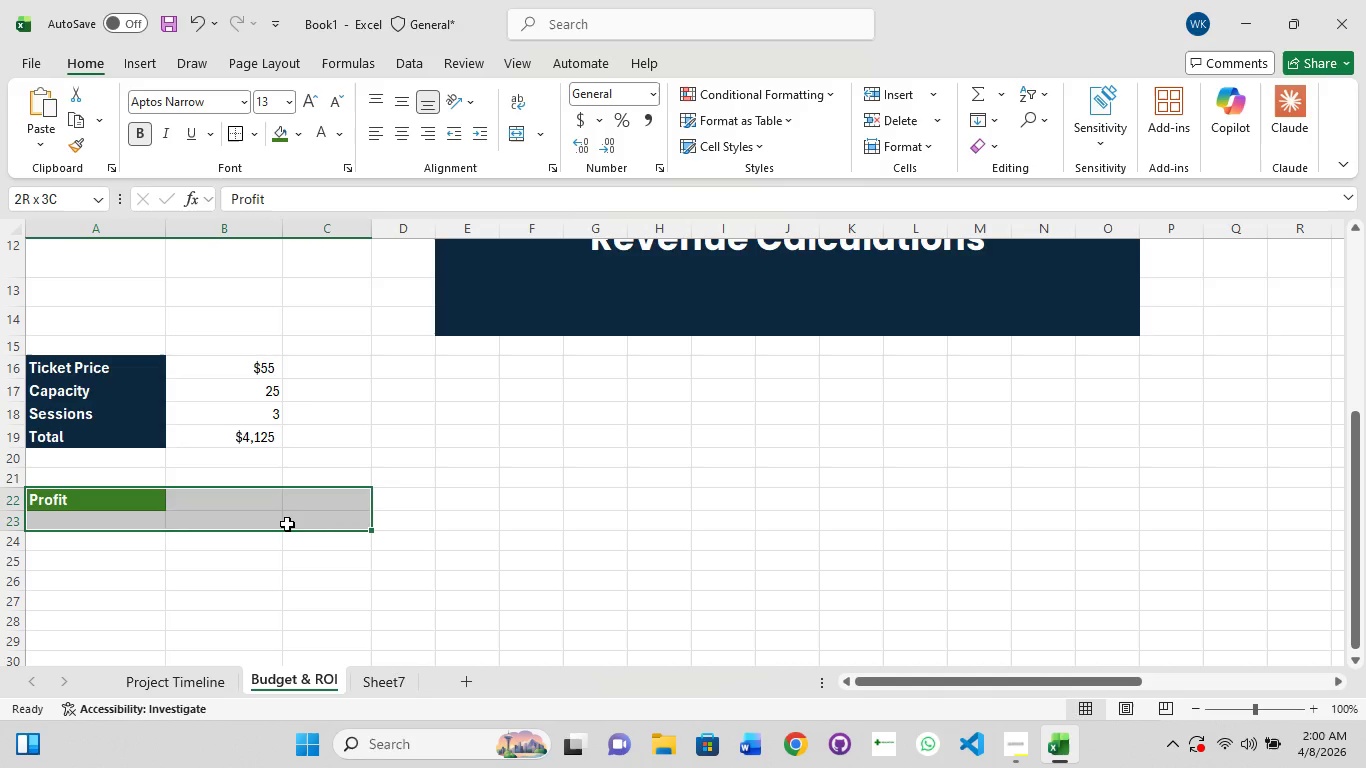 
key(Shift+ShiftLeft)
 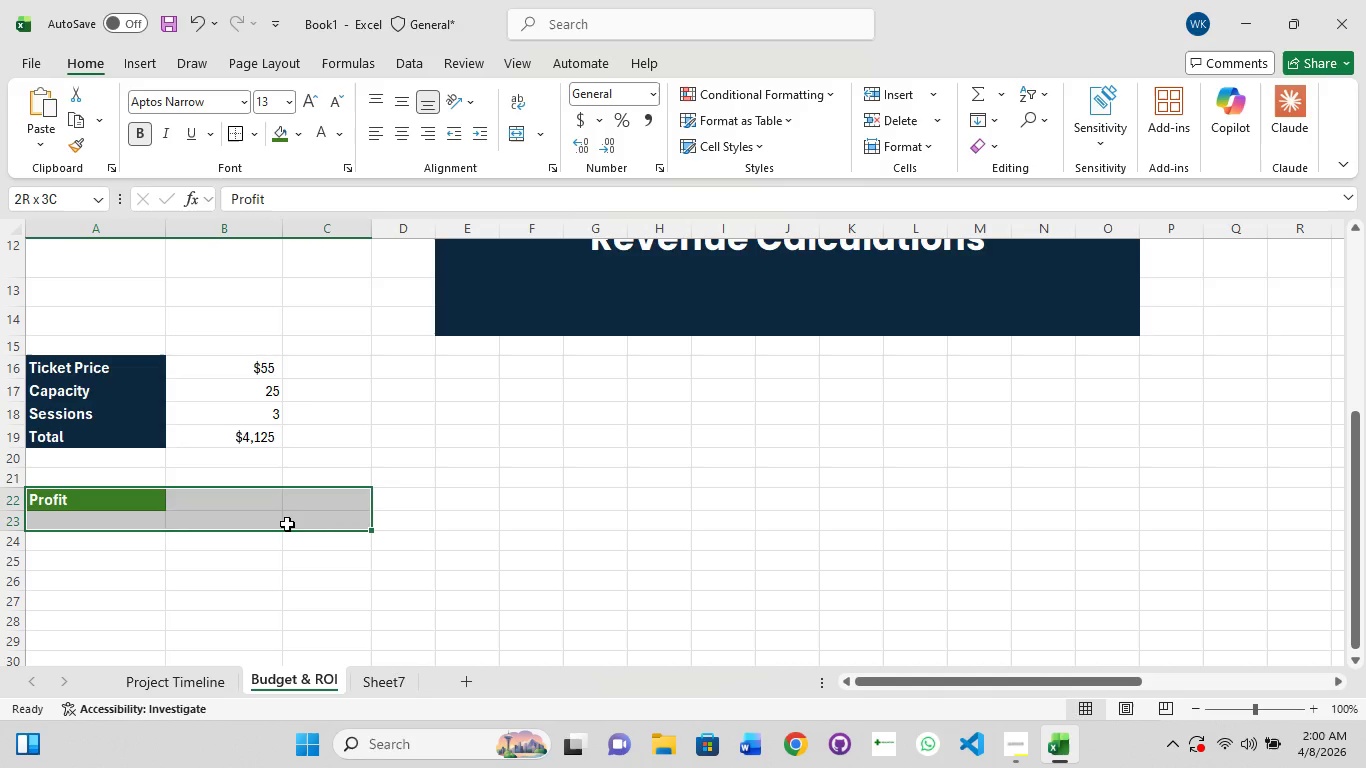 
key(Shift+ShiftLeft)
 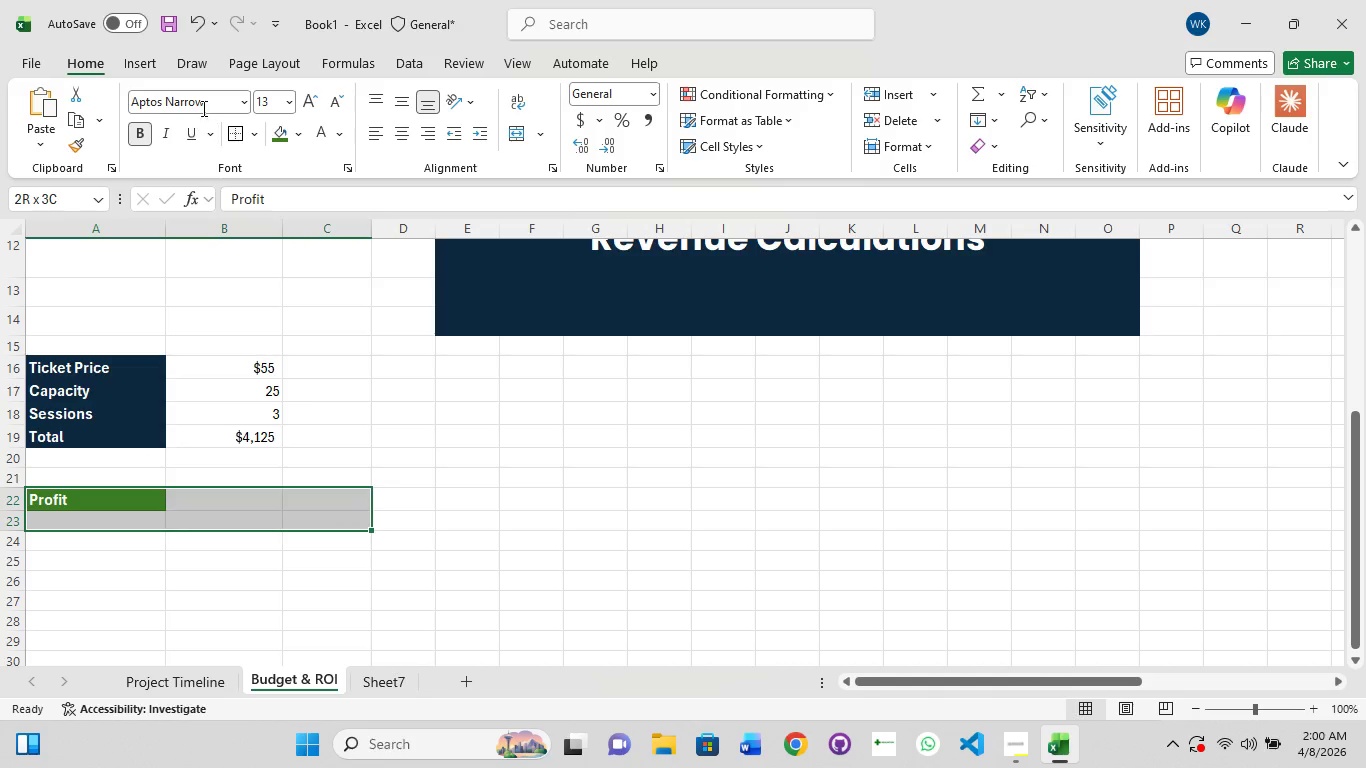 
left_click([245, 106])
 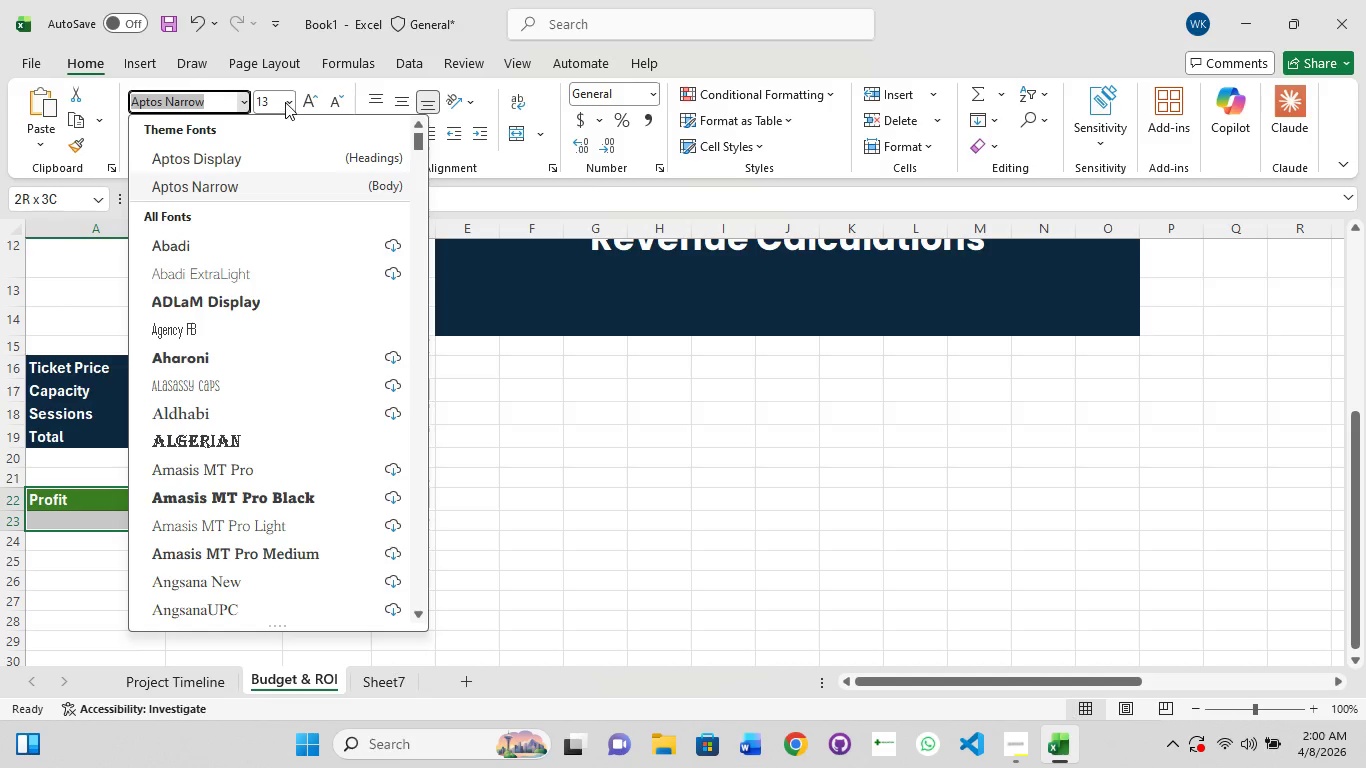 
left_click([291, 101])
 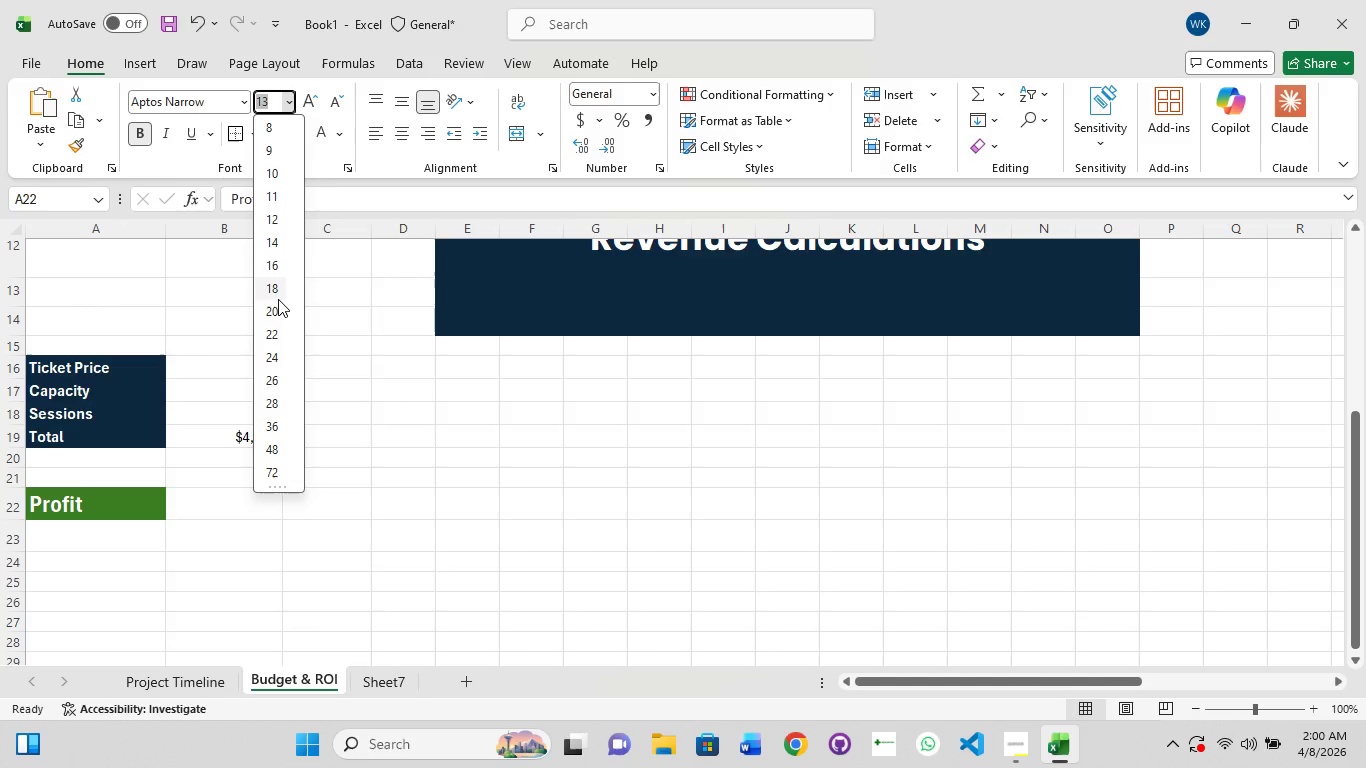 
left_click([278, 295])
 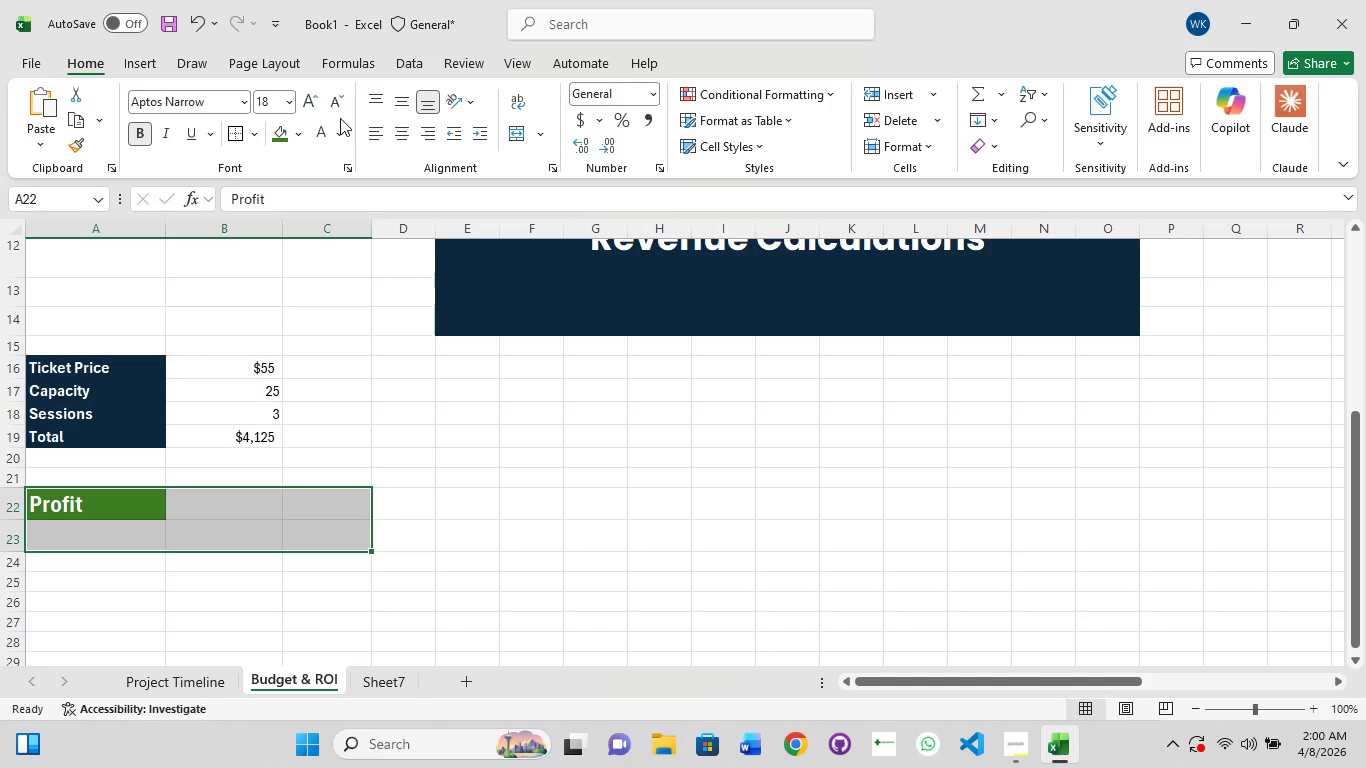 
key(Control+1)
 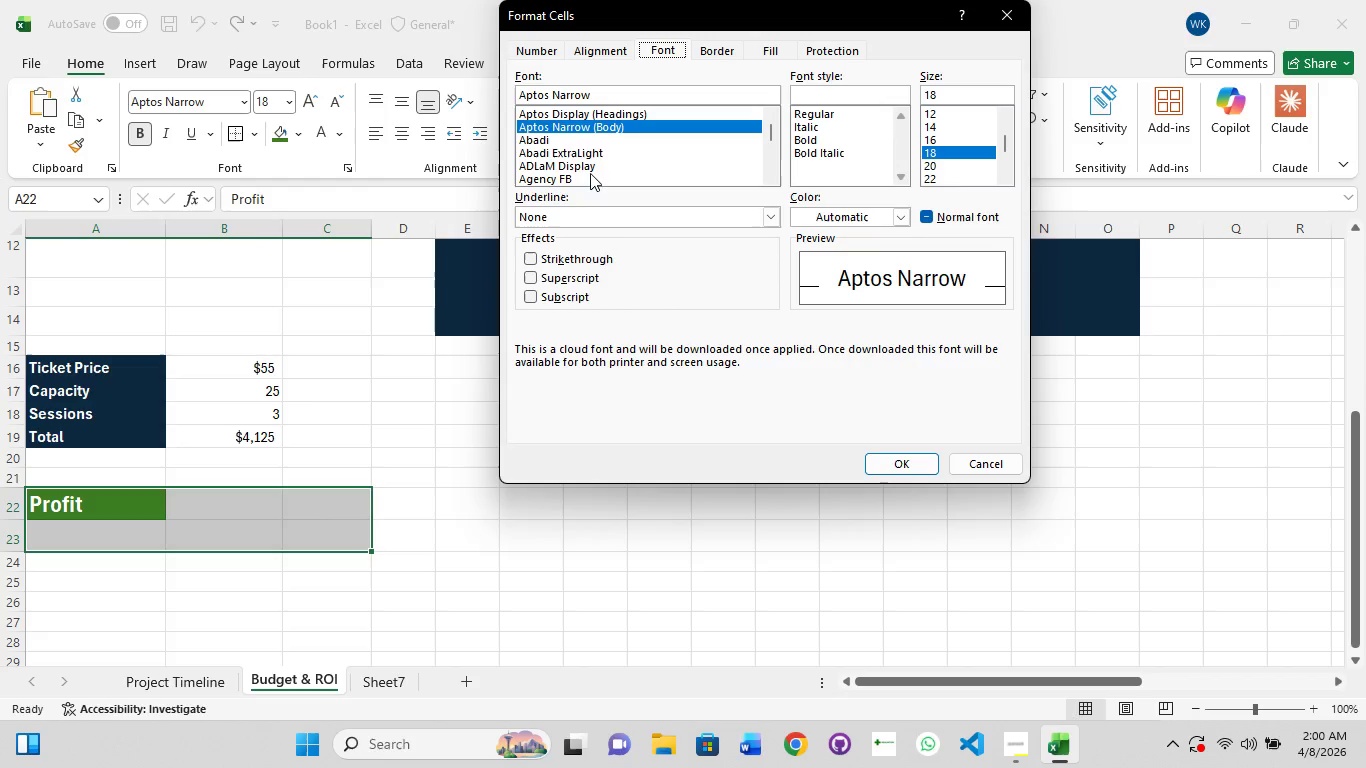 
left_click([591, 47])
 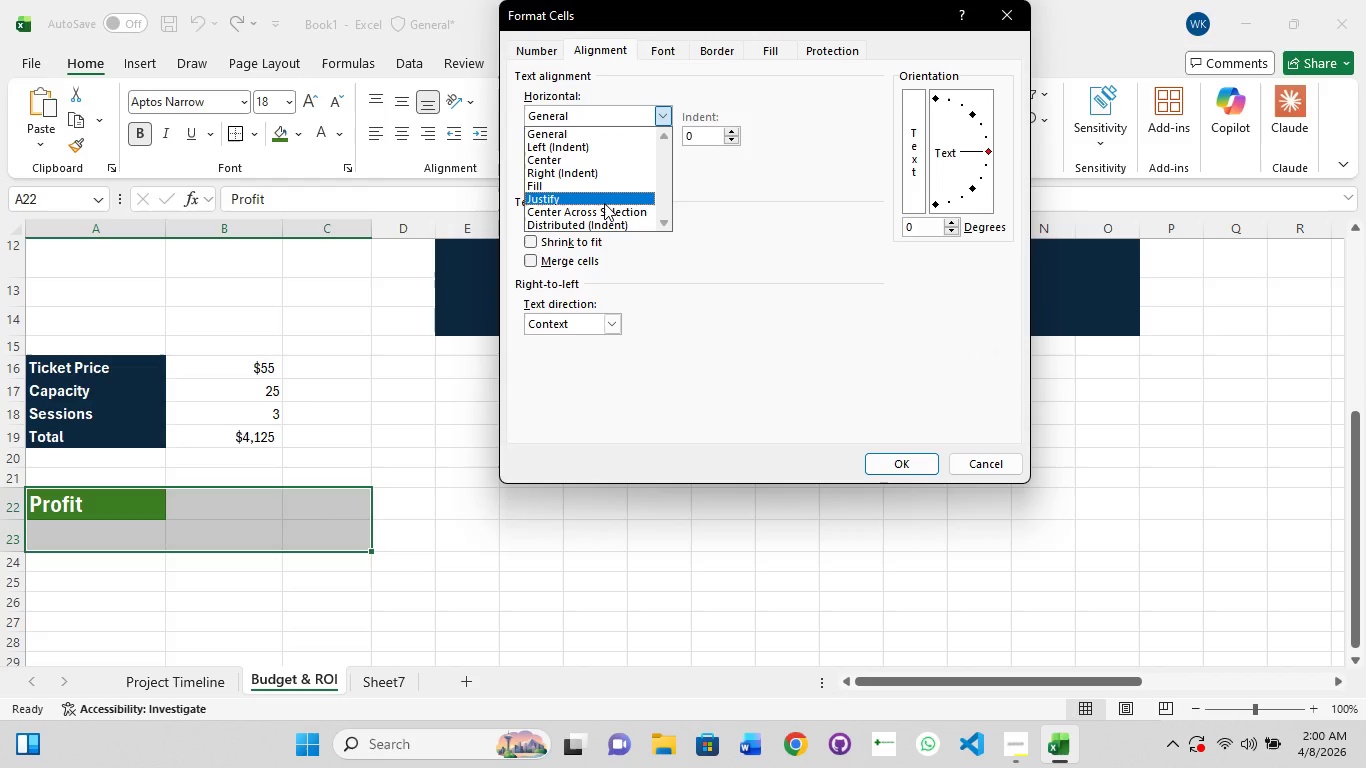 
left_click([604, 212])
 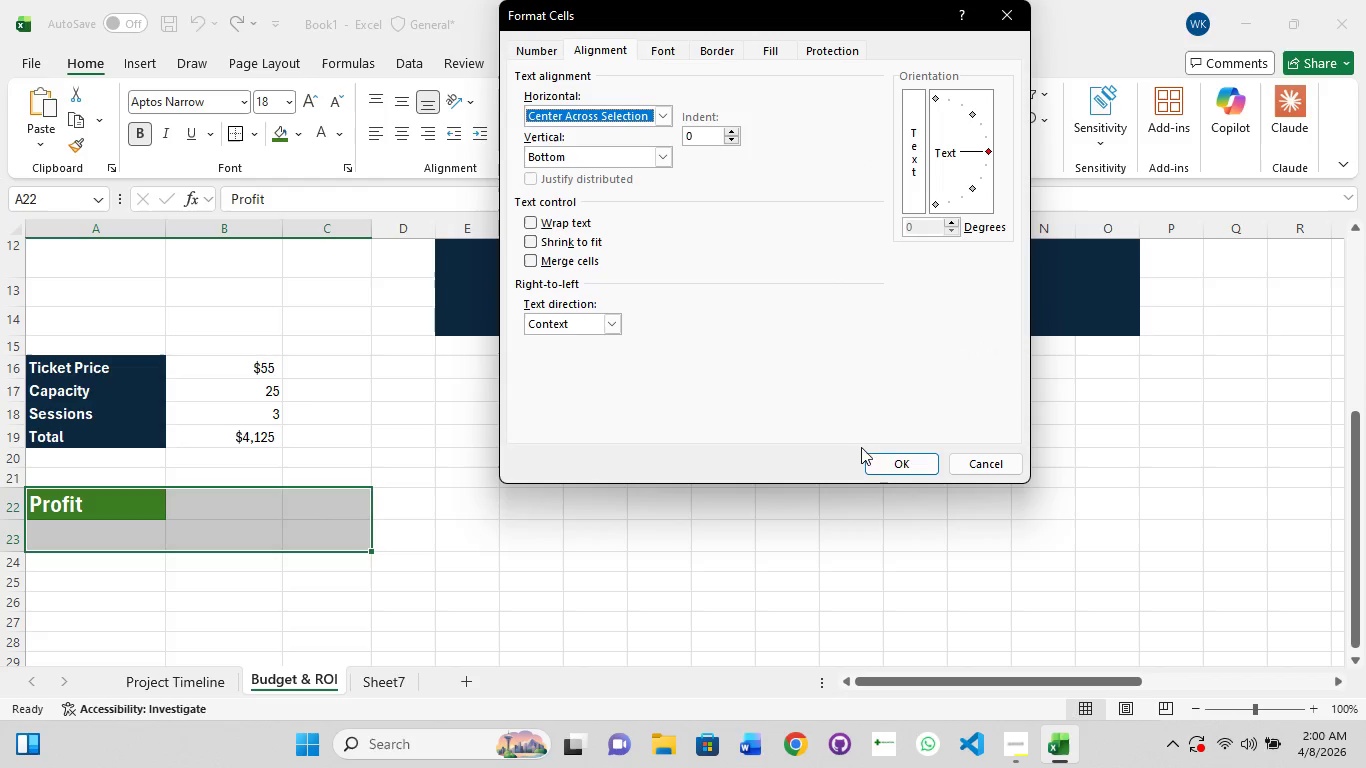 
left_click([888, 462])
 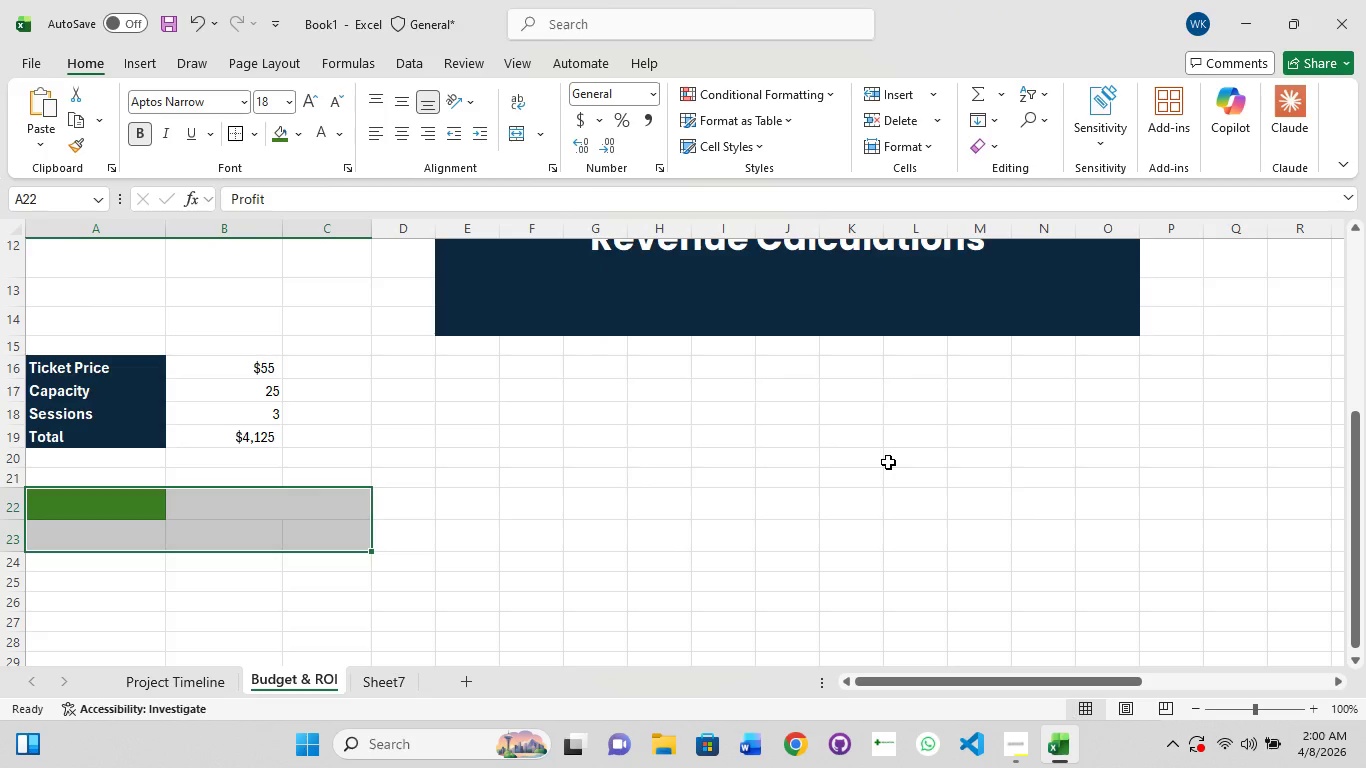 
key(Control+Z)
 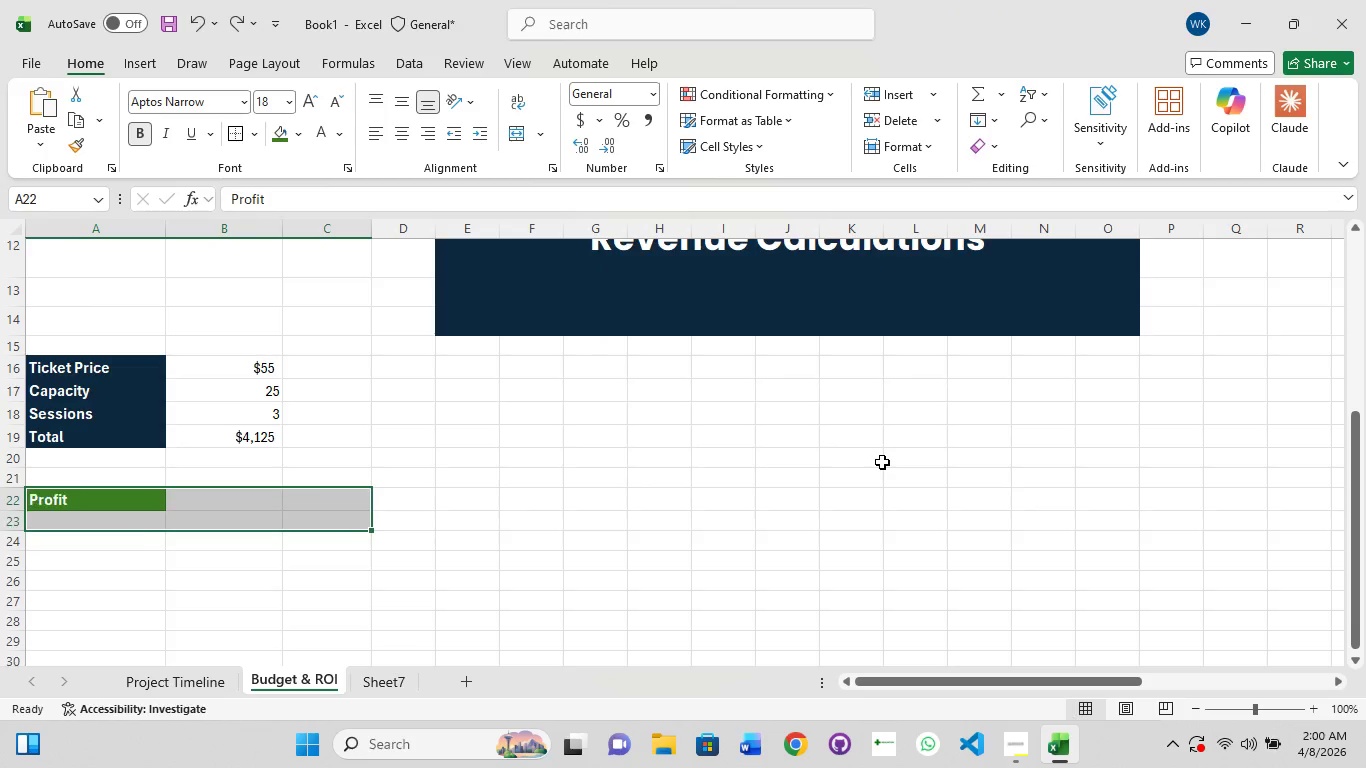 
key(Control+Z)
 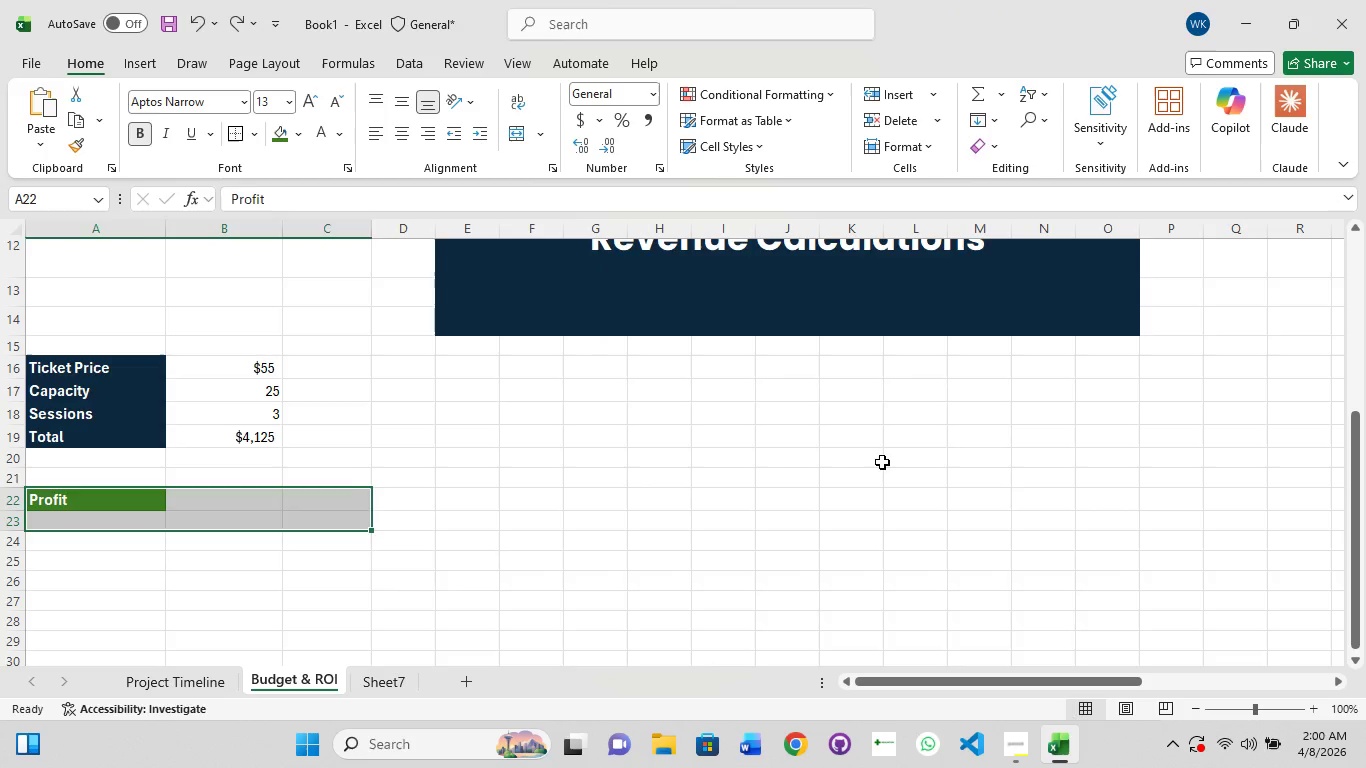 
key(Control+Z)
 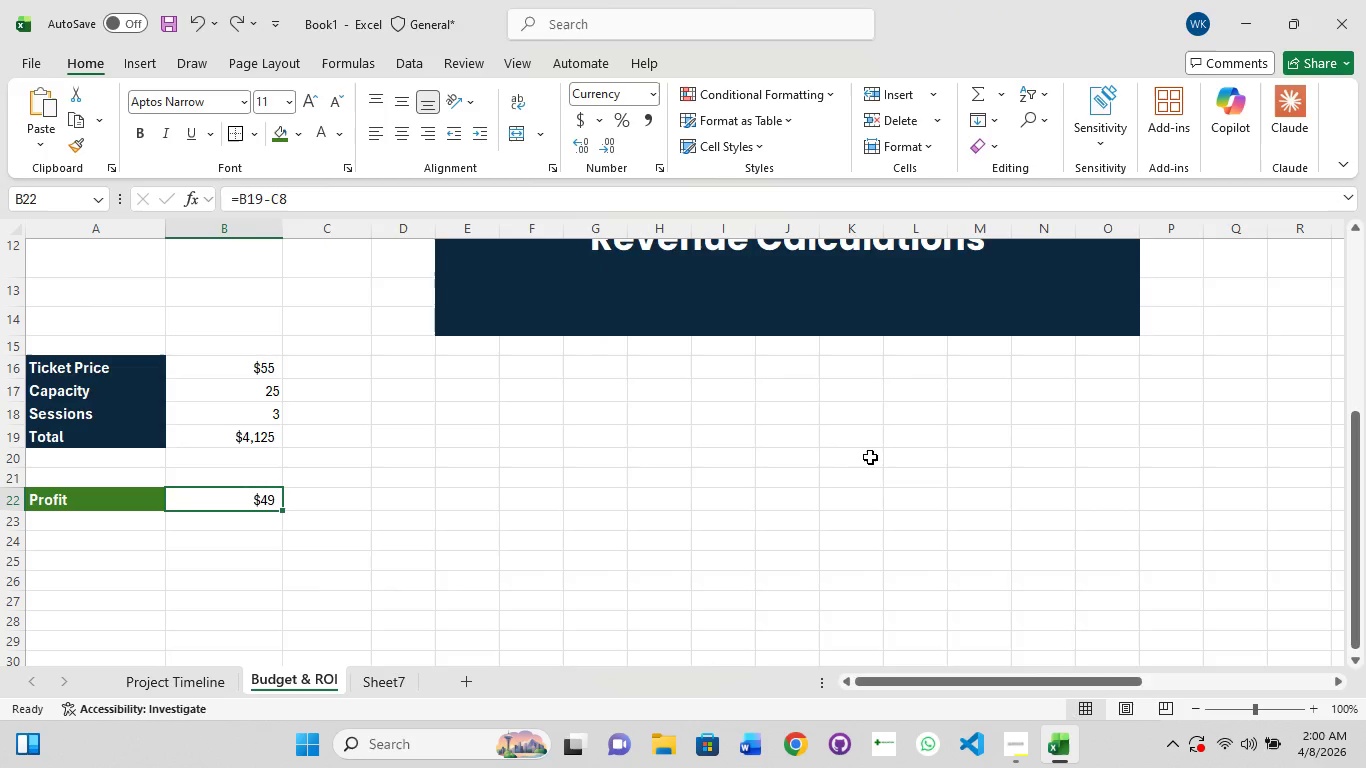 
key(Control+Z)
 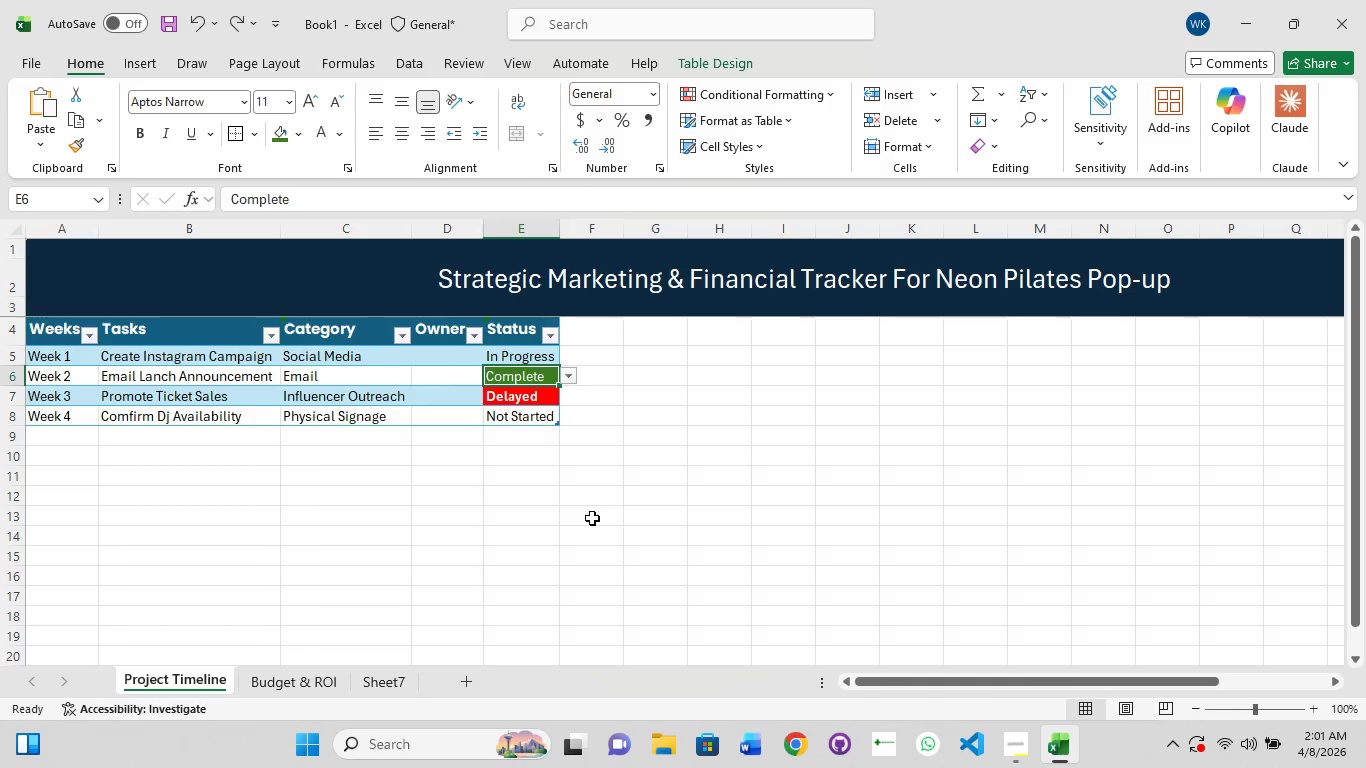 
key(Control+Y)
 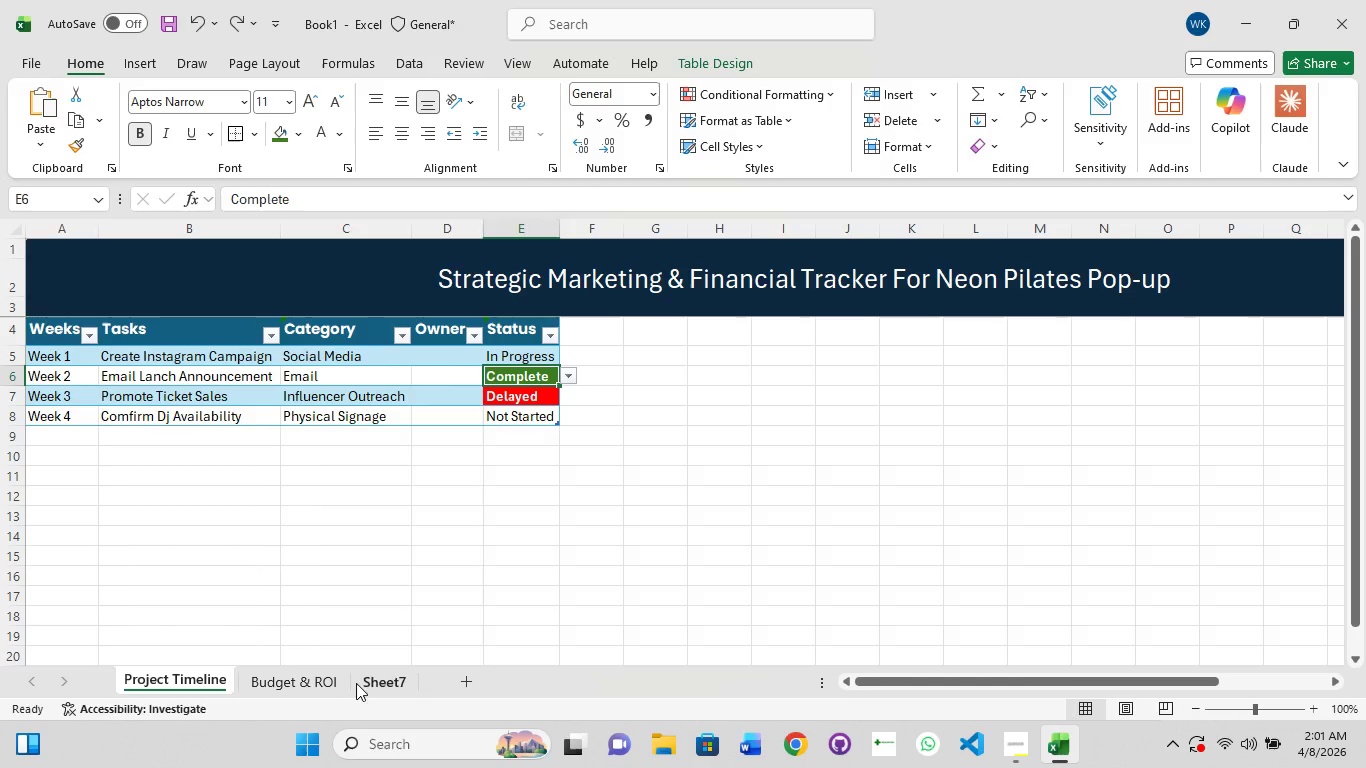 
left_click([339, 688])
 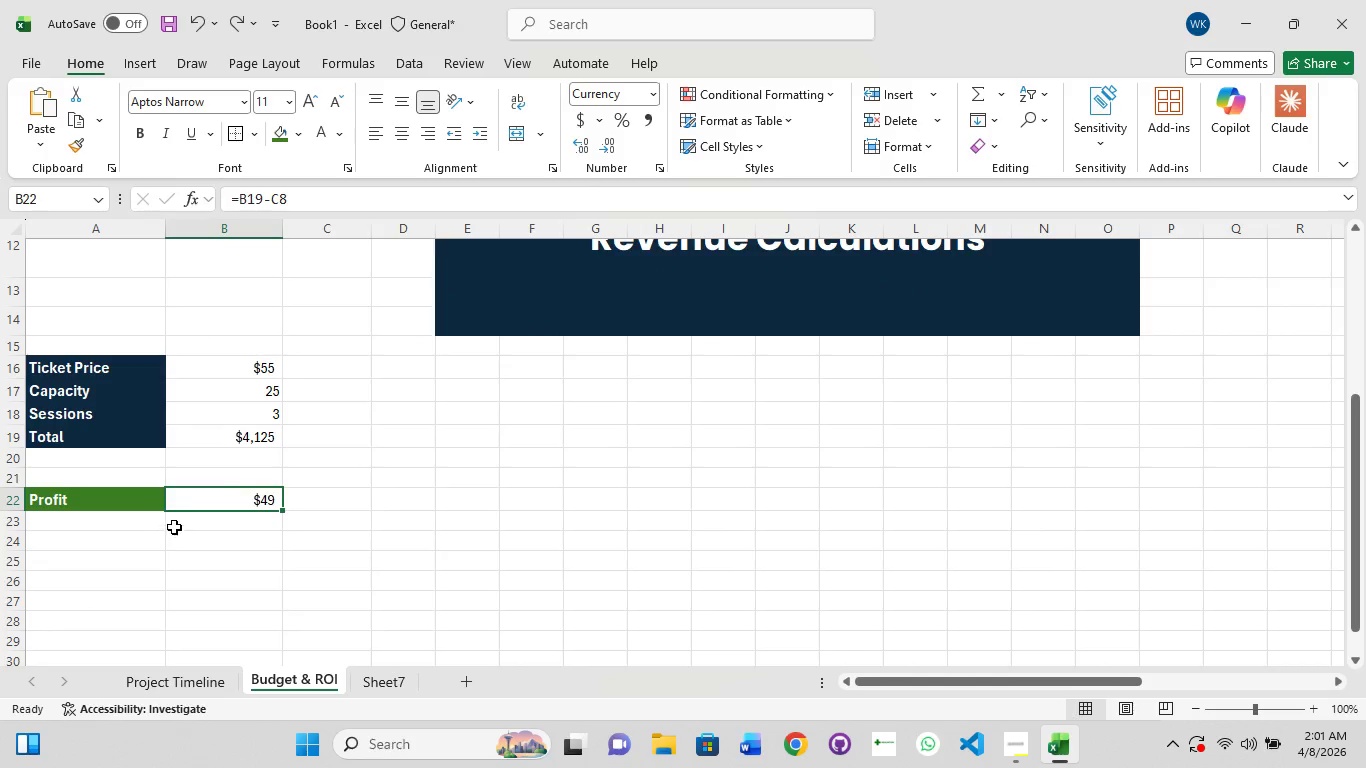 
left_click([249, 498])
 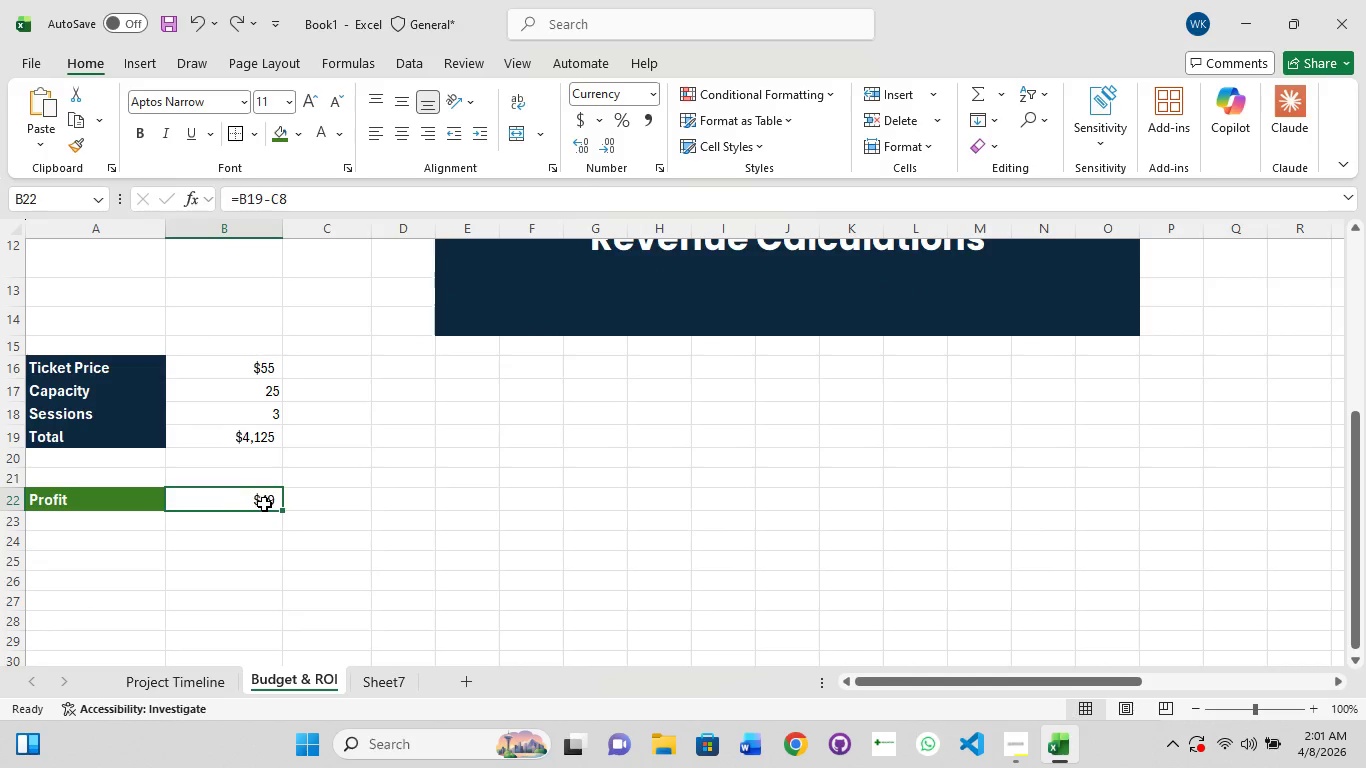 
left_click([264, 504])
 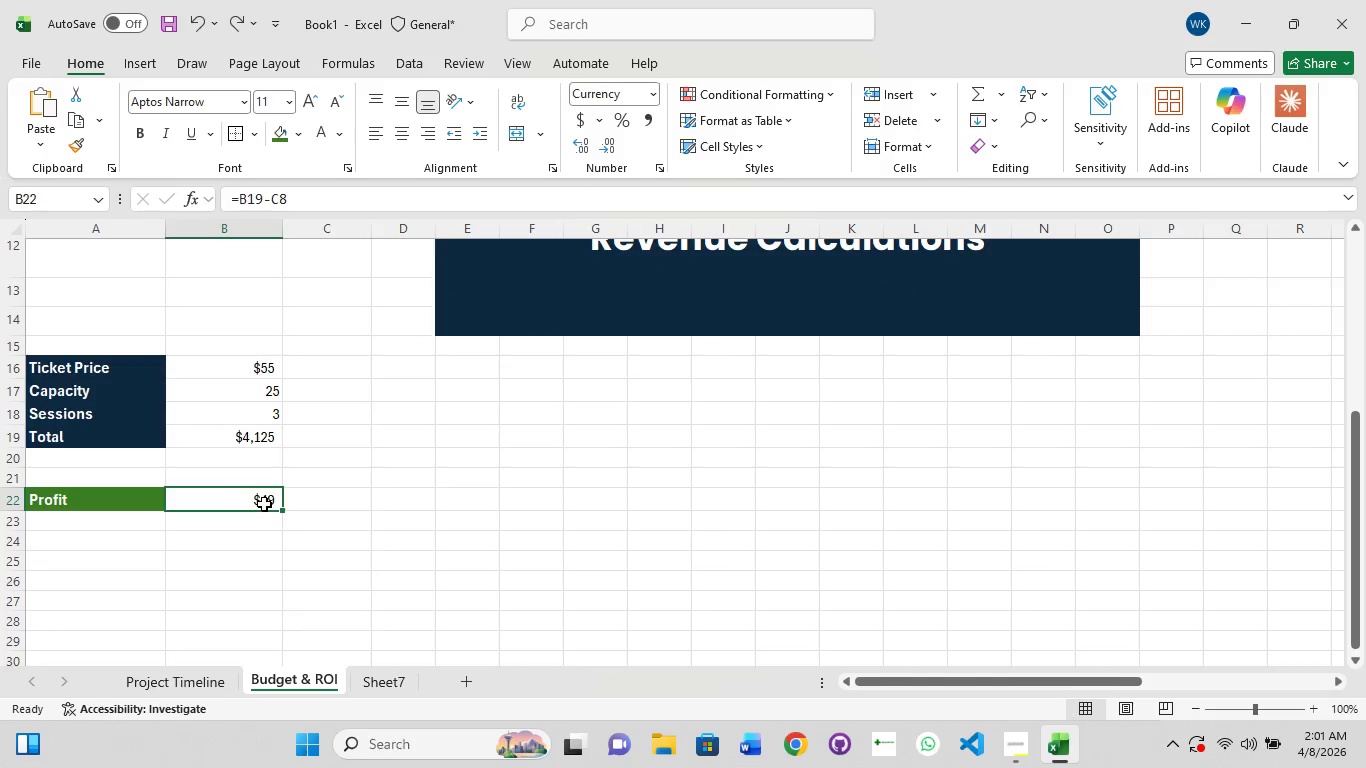 
left_click([264, 504])
 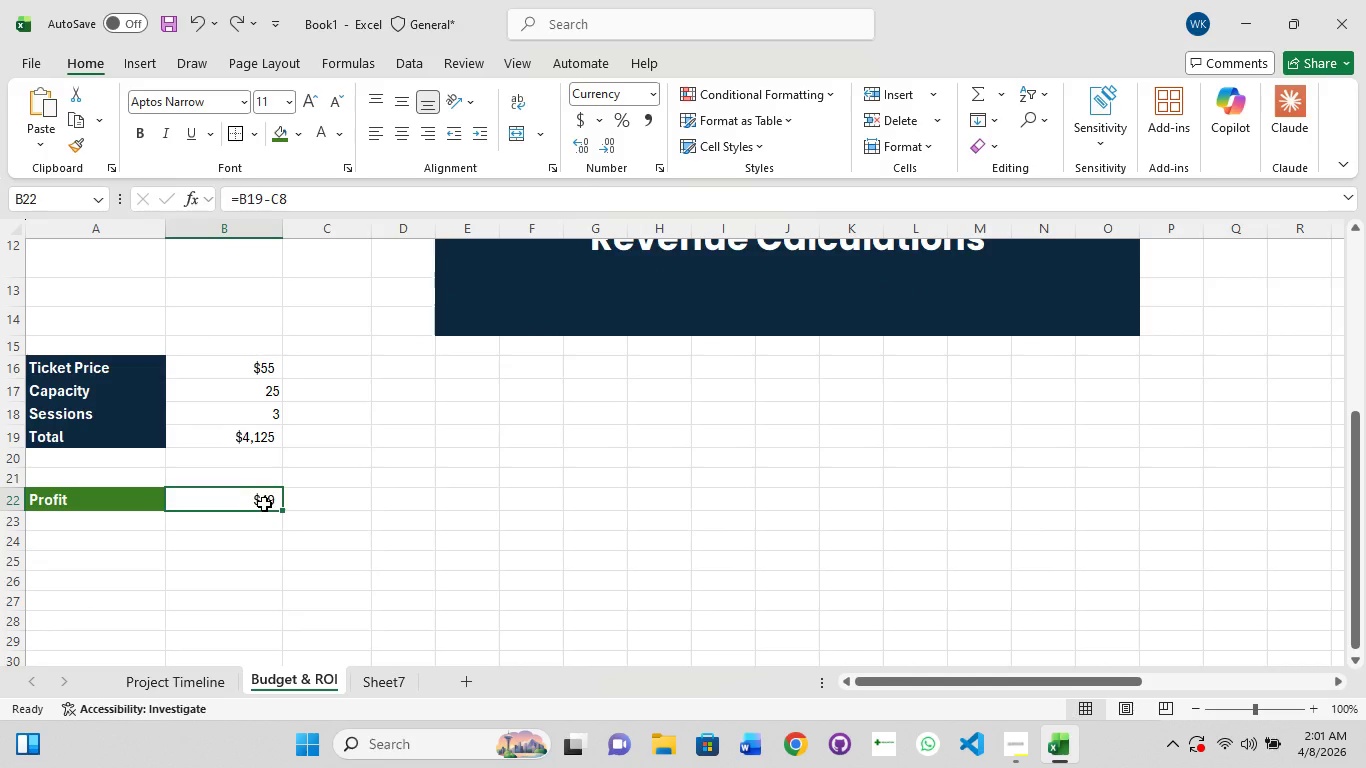 
key(Delete)
 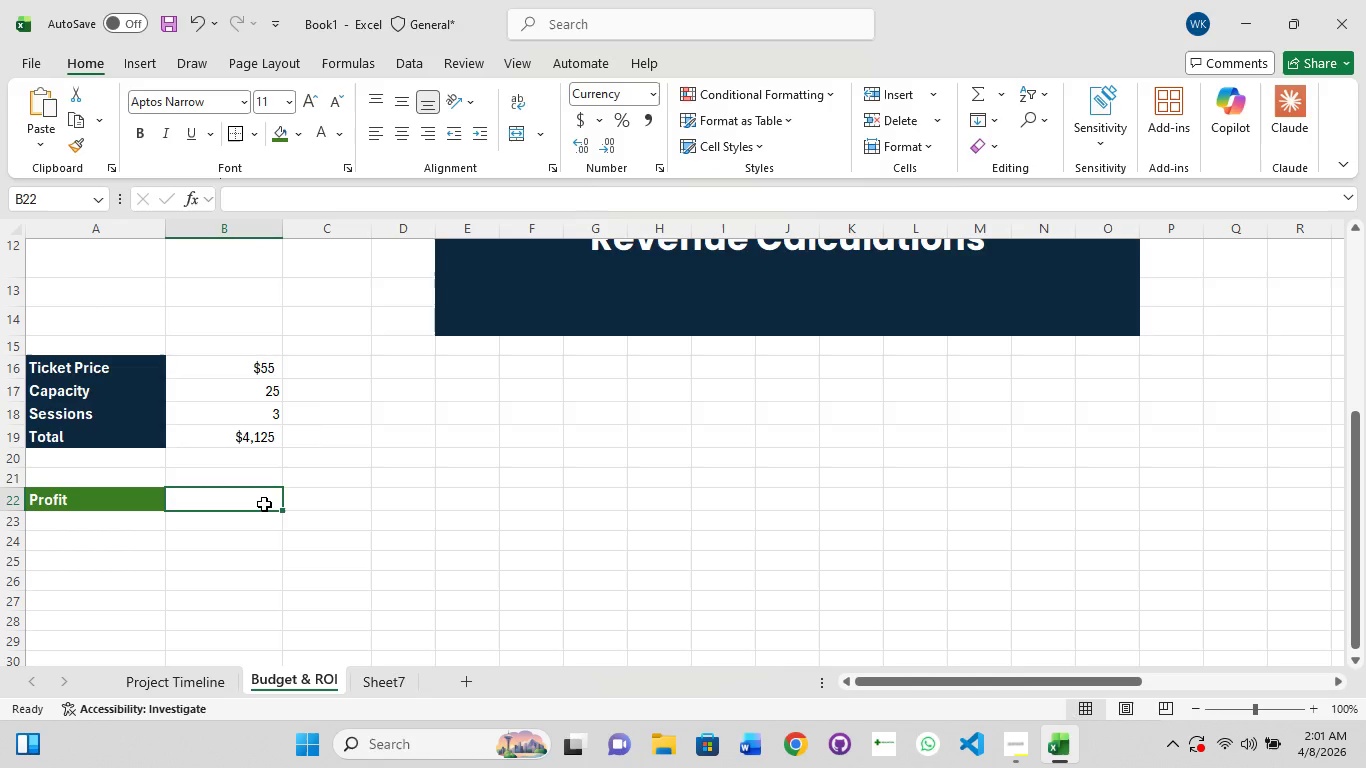 
key(Delete)
 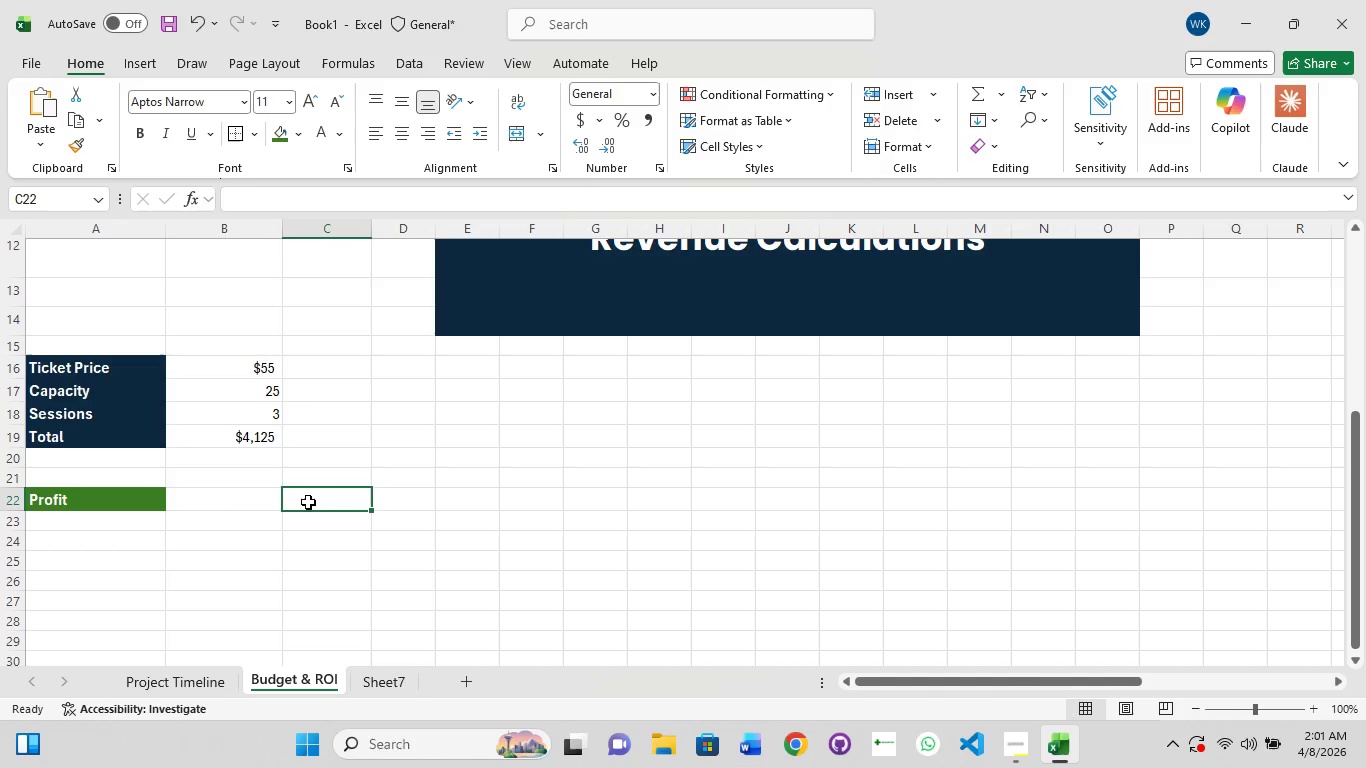 
left_click([211, 508])
 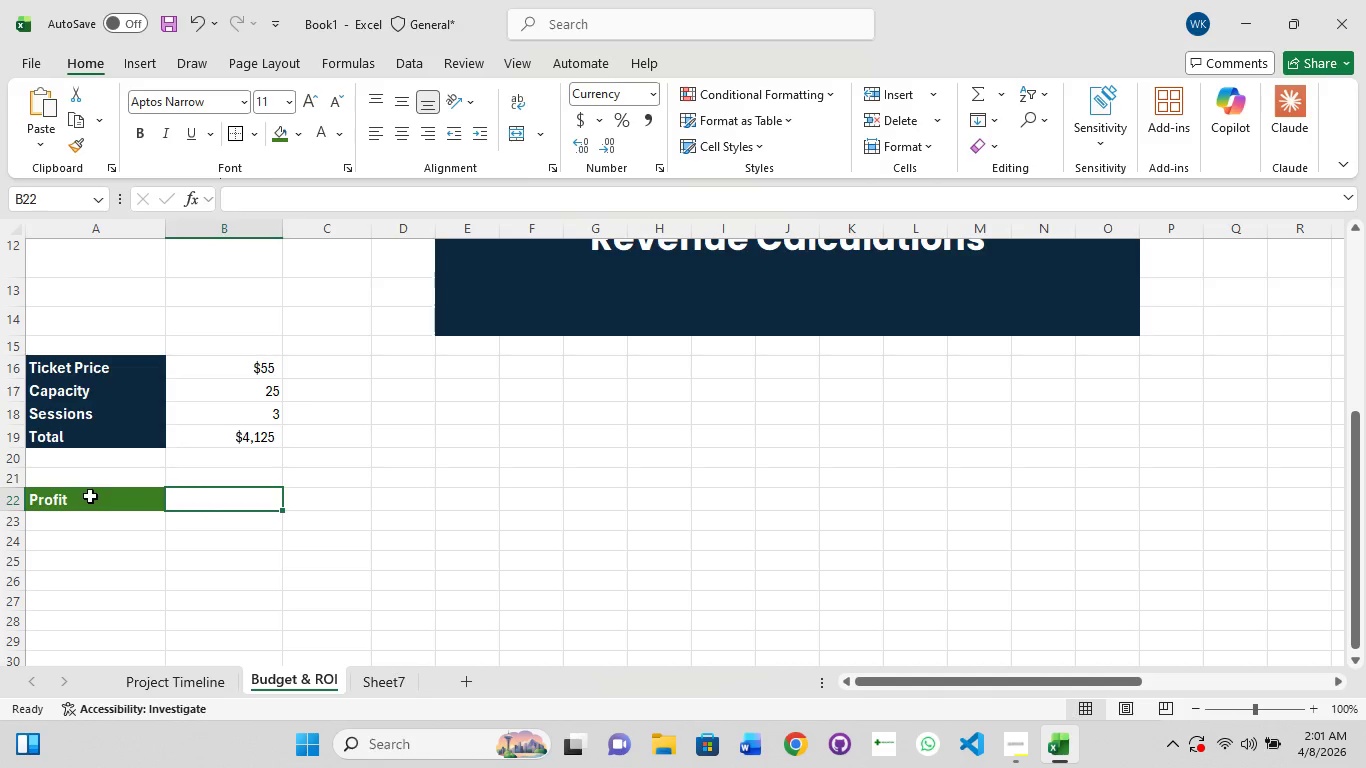 
left_click([90, 496])
 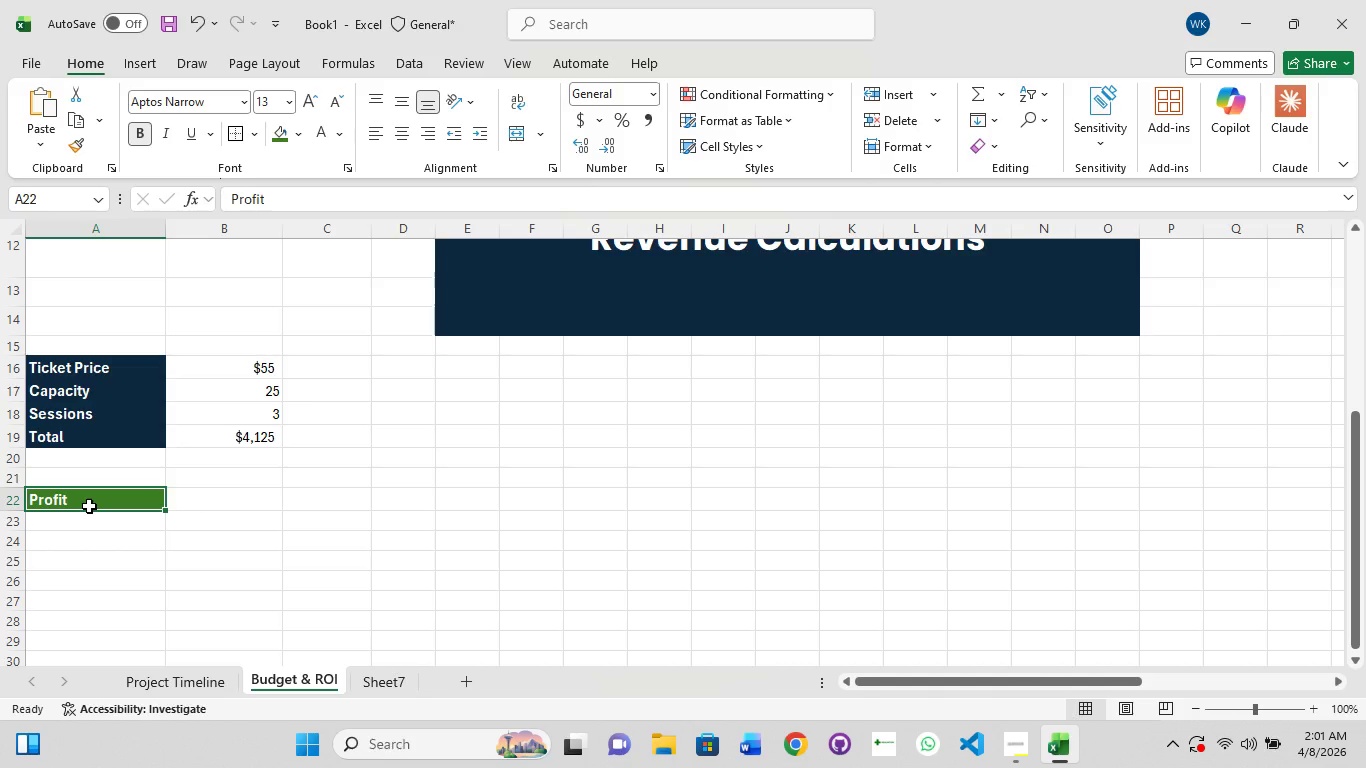 
key(Delete)
 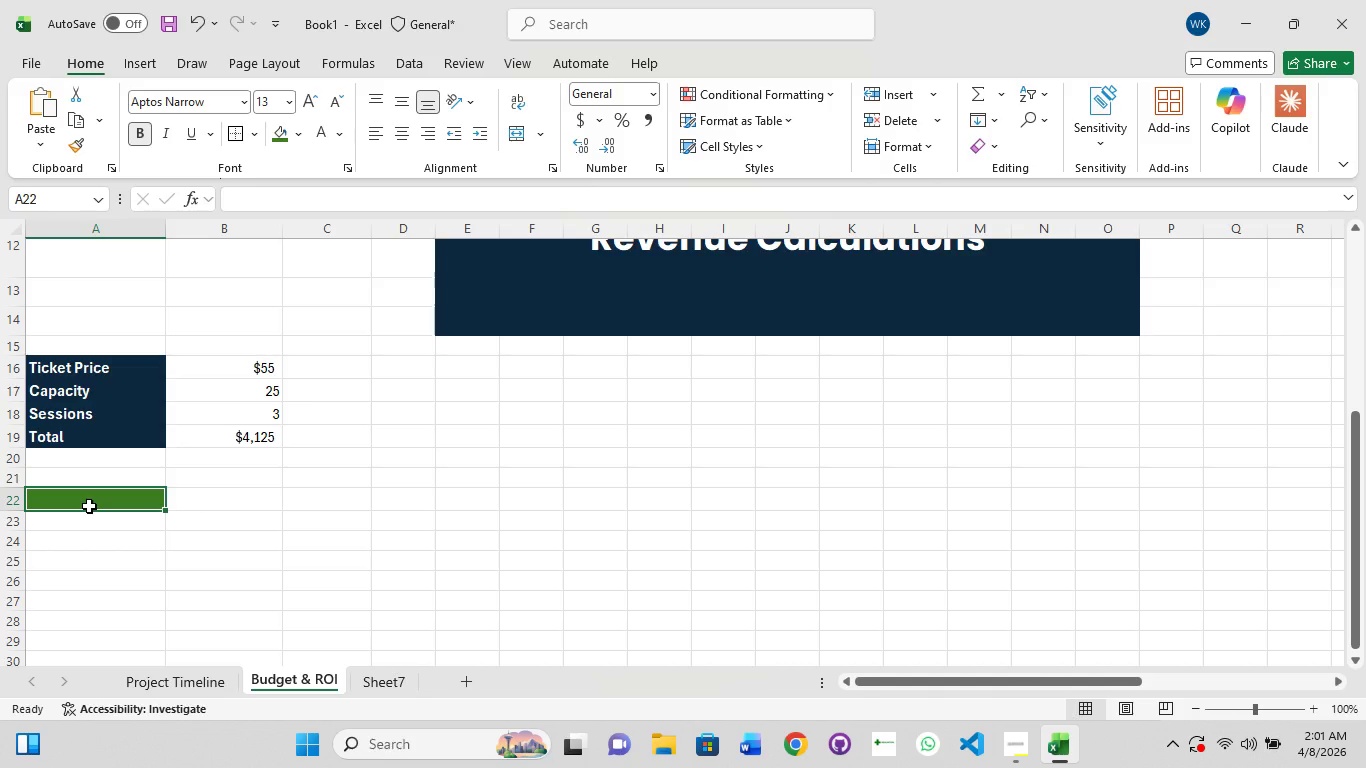 
key(Delete)
 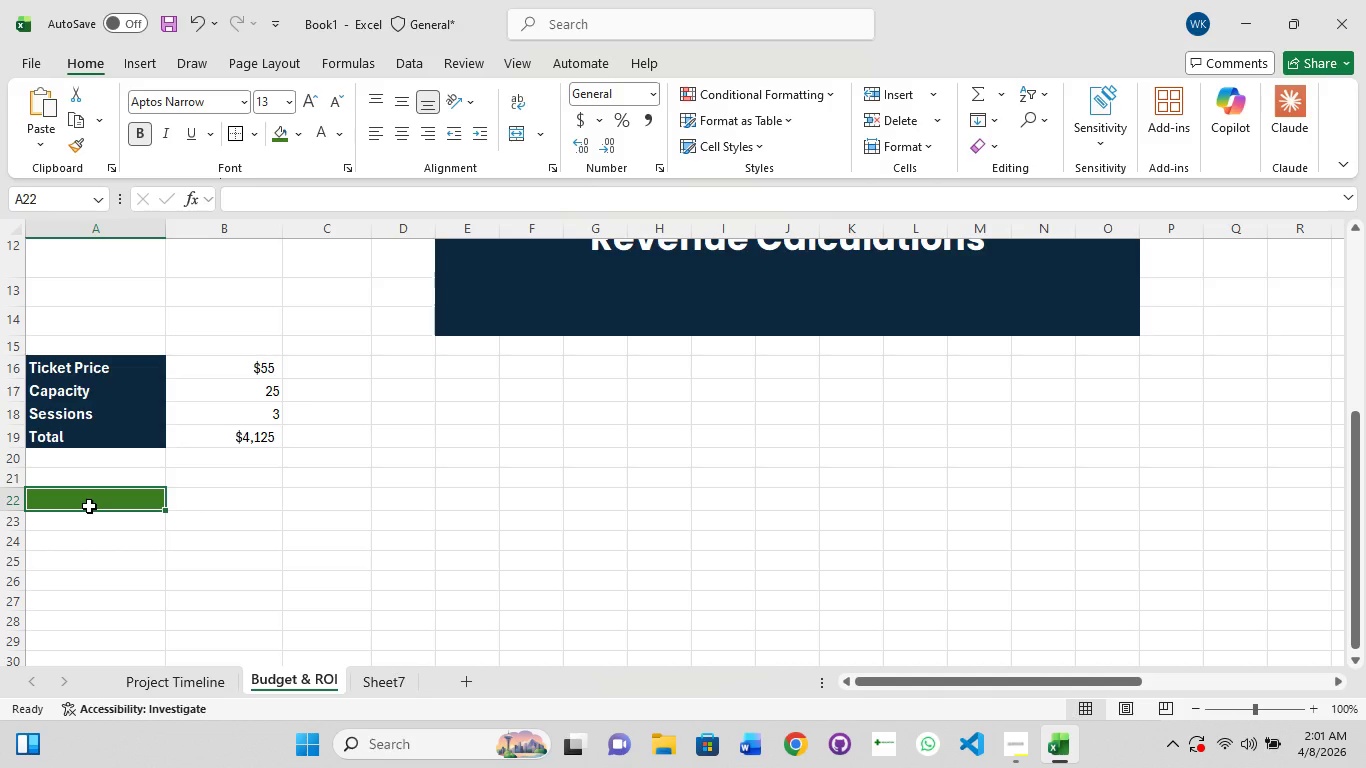 
left_click([89, 506])
 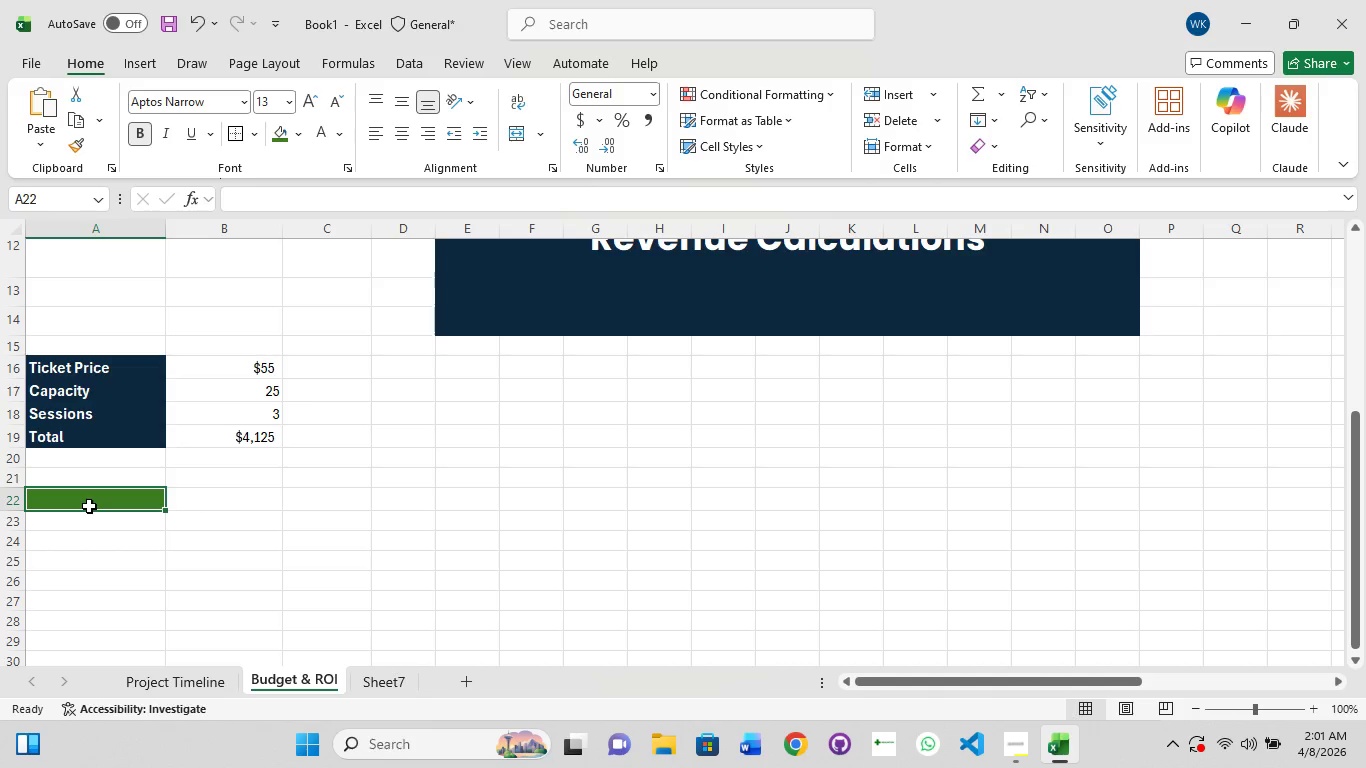 
right_click([89, 506])
 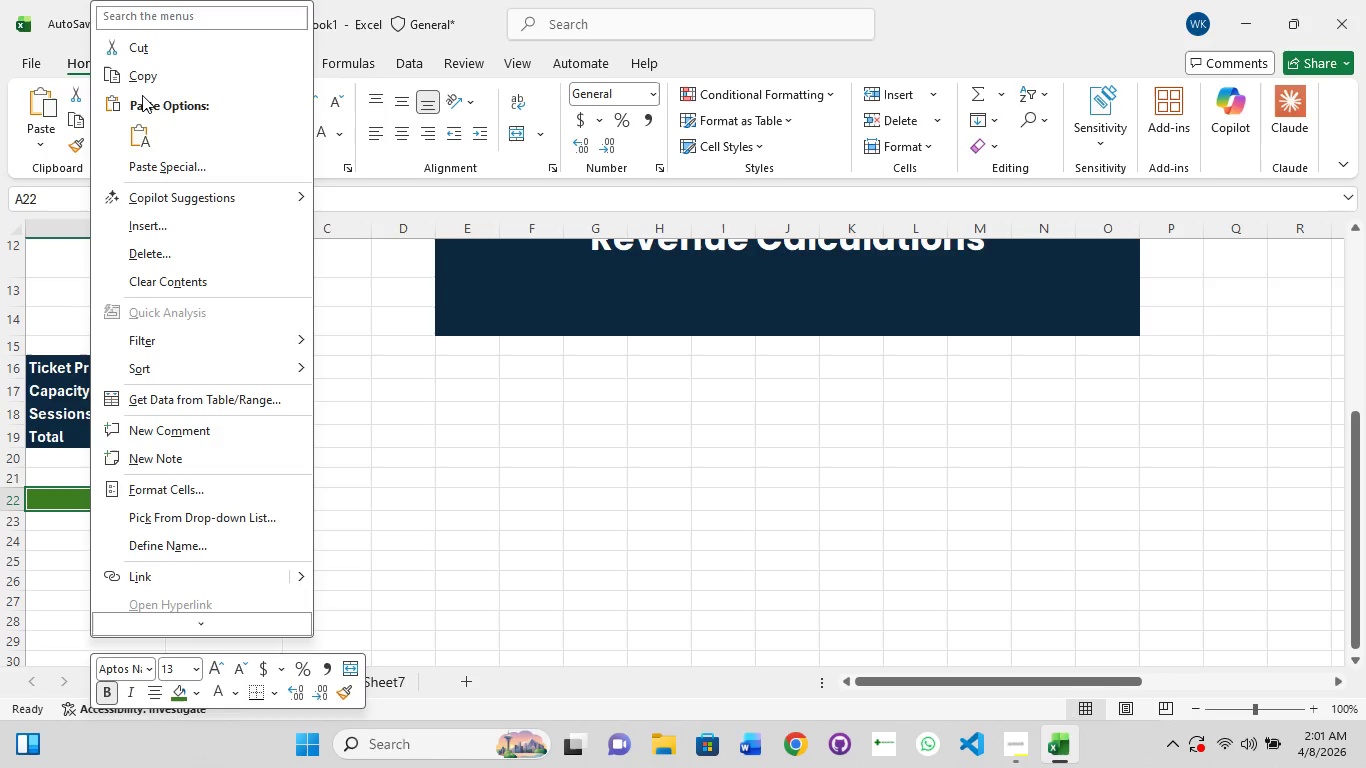 
left_click([458, 488])
 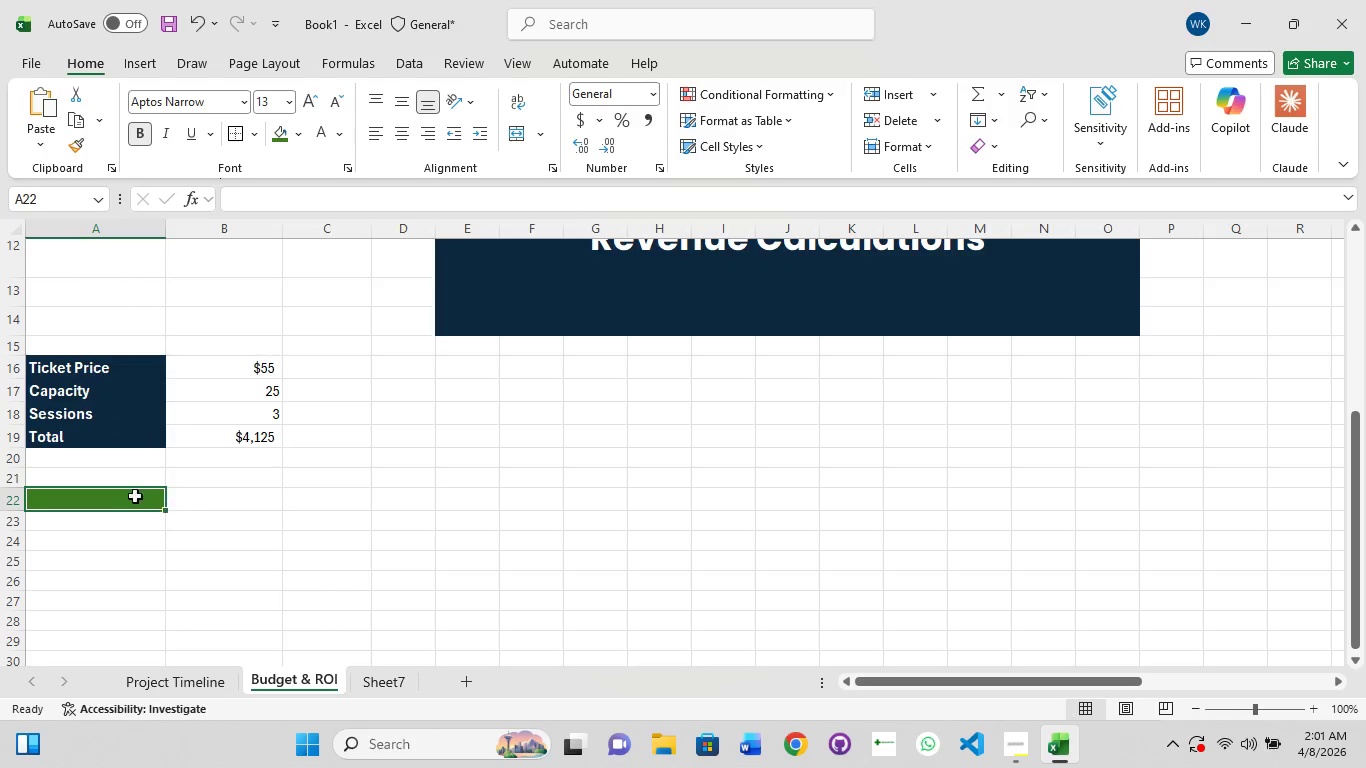 
left_click([124, 493])
 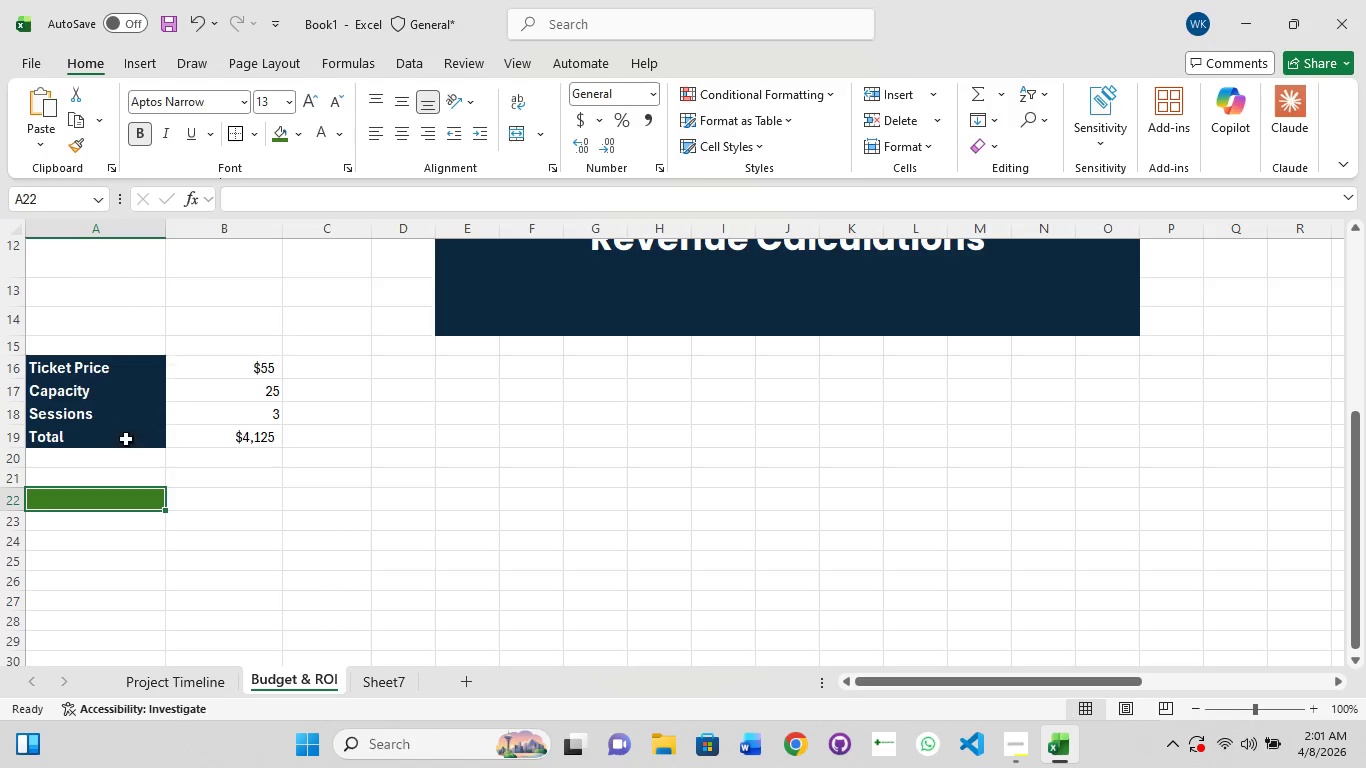 
left_click([98, 501])
 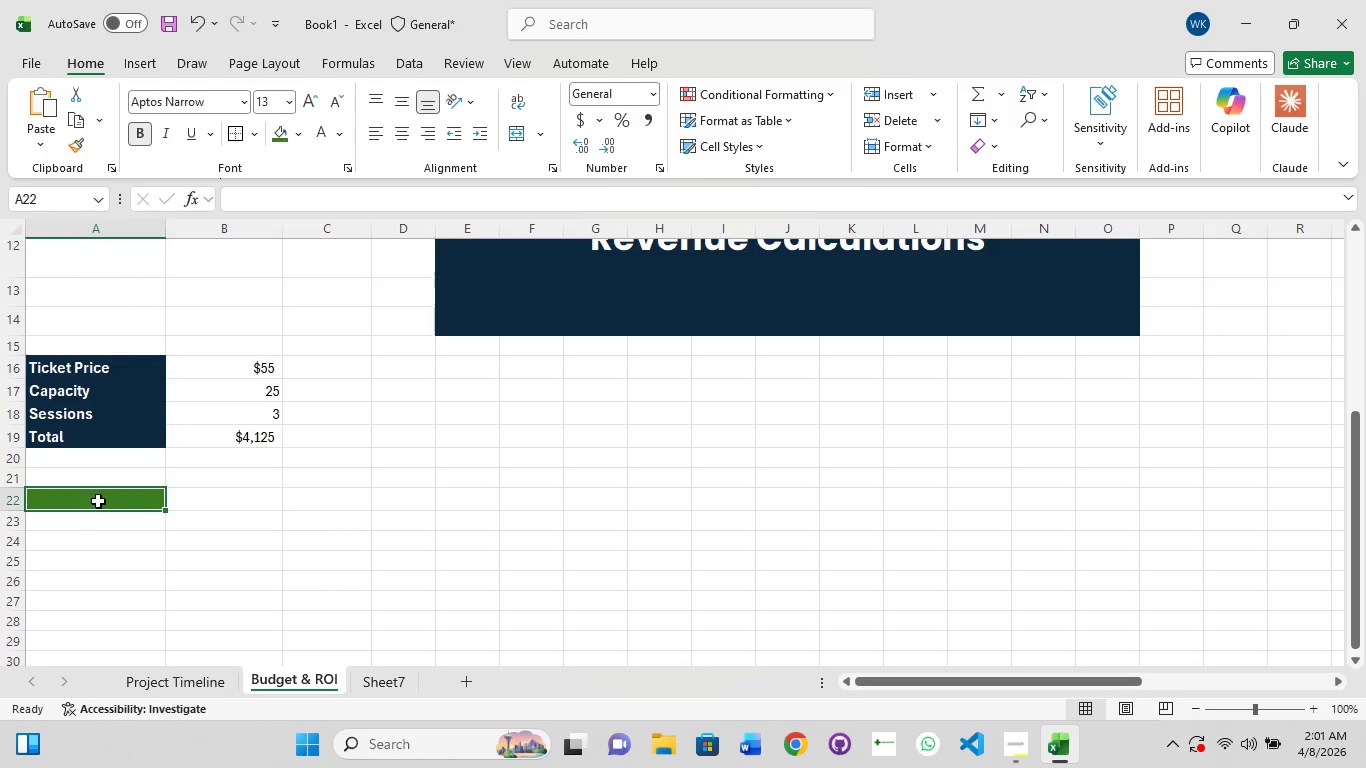 
left_click([98, 501])
 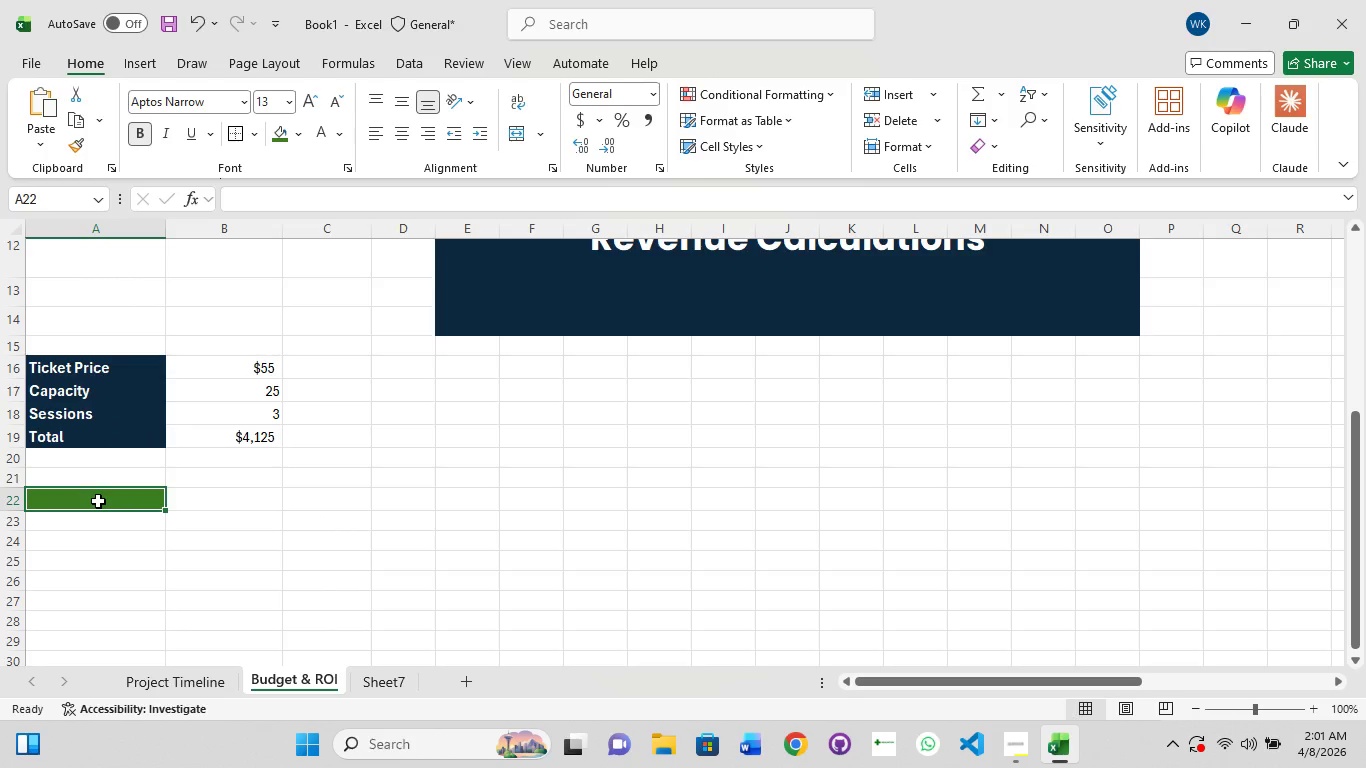 
double_click([98, 501])
 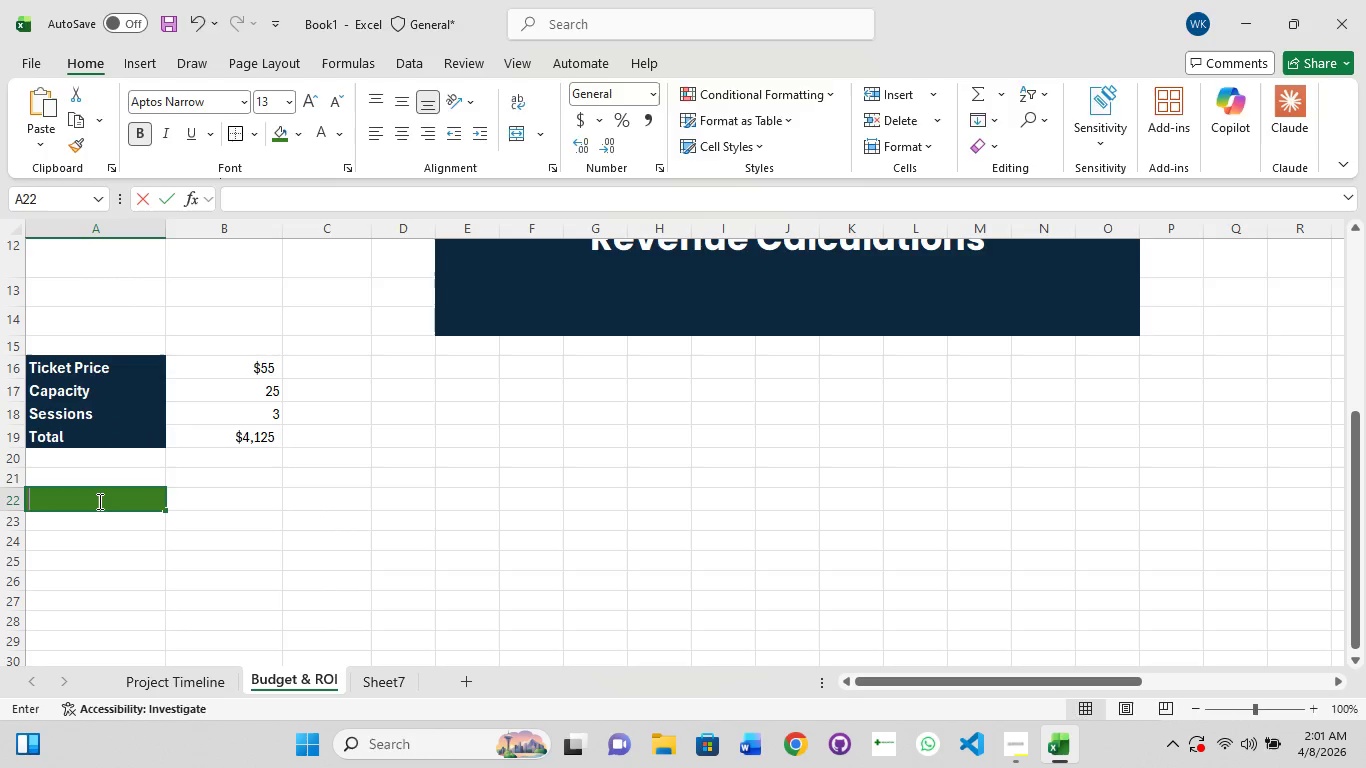 
triple_click([98, 501])
 